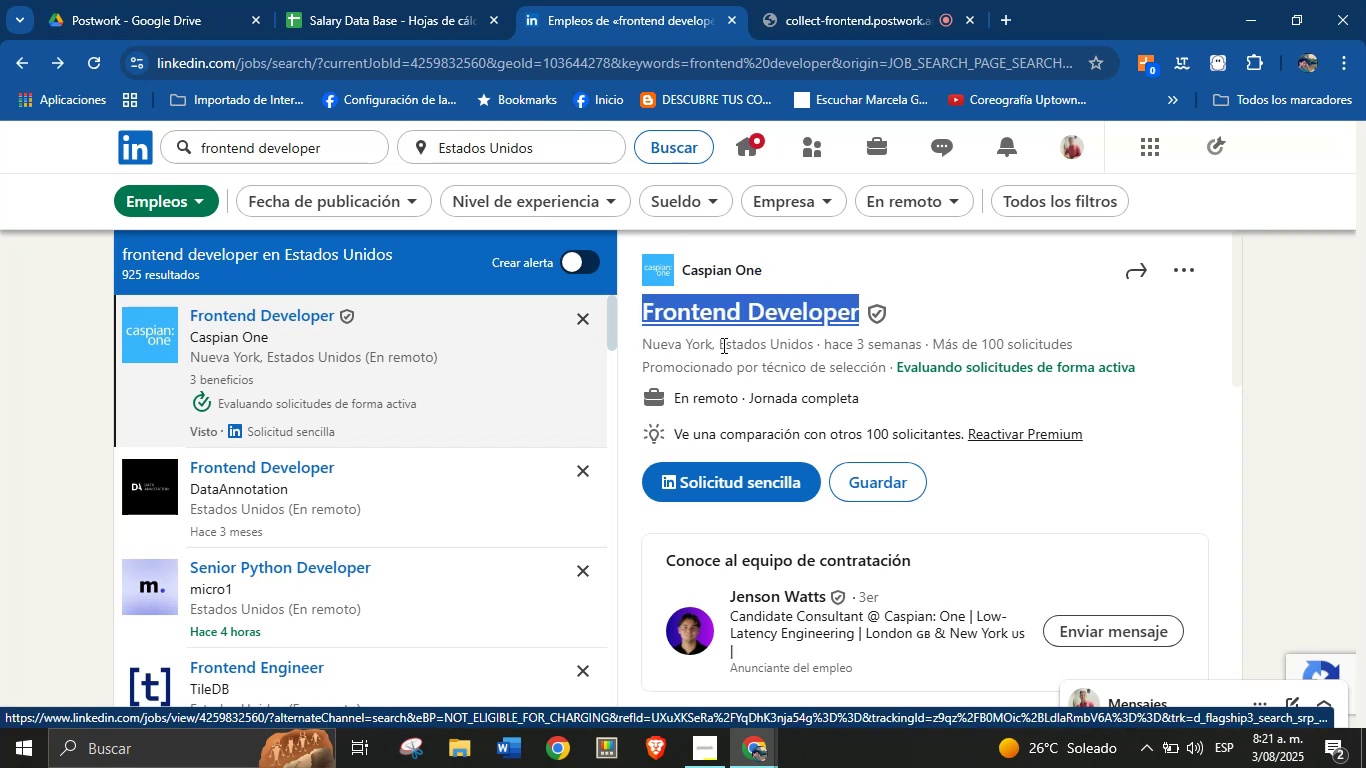 
key(Alt+AltLeft)
 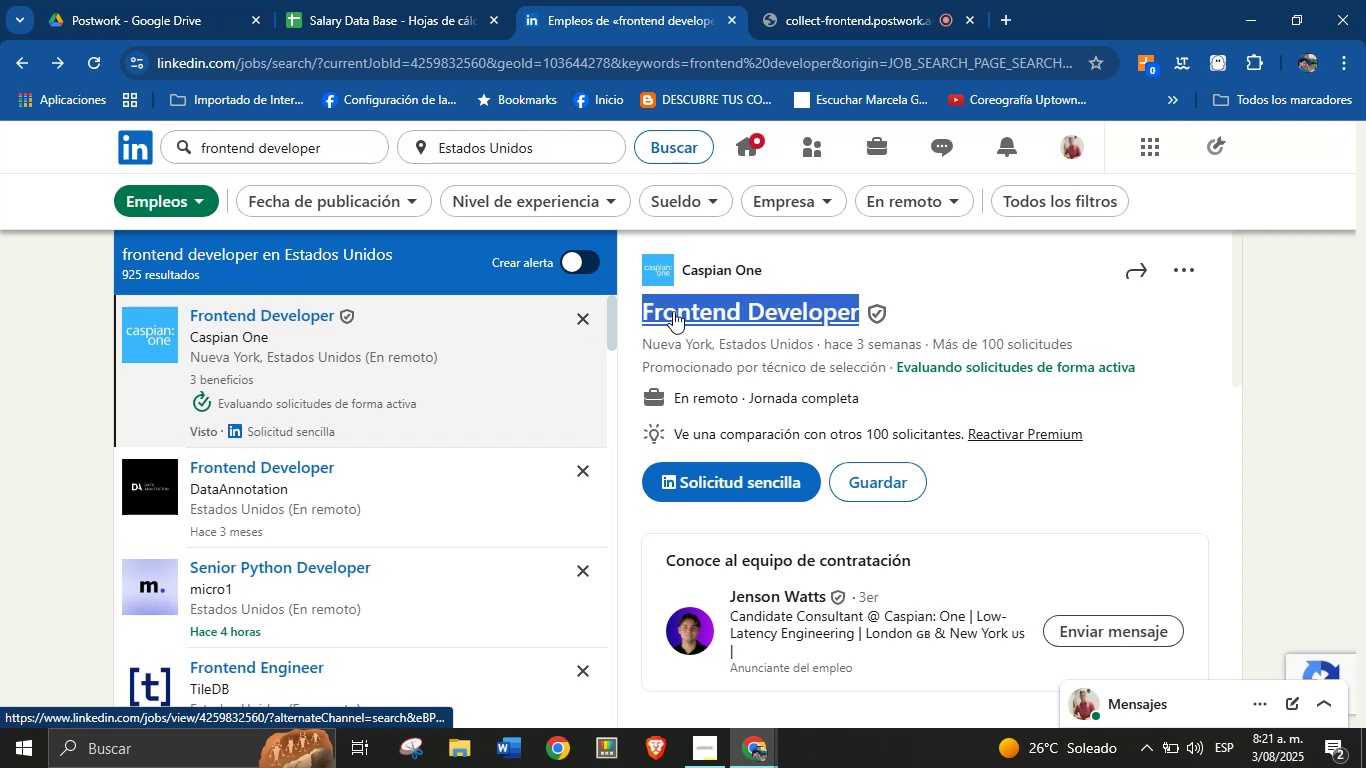 
key(Alt+Control+C)
 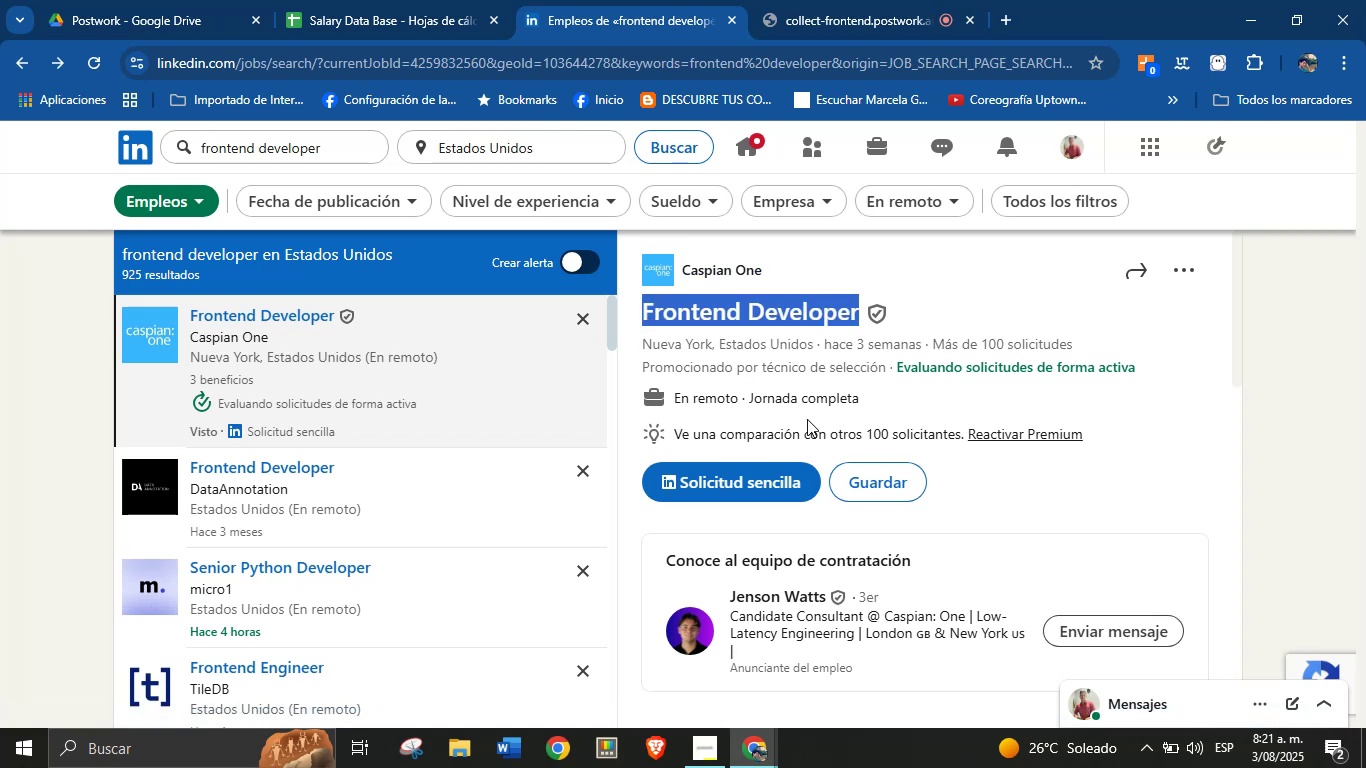 
scroll: coordinate [337, 487], scroll_direction: down, amount: 5.0
 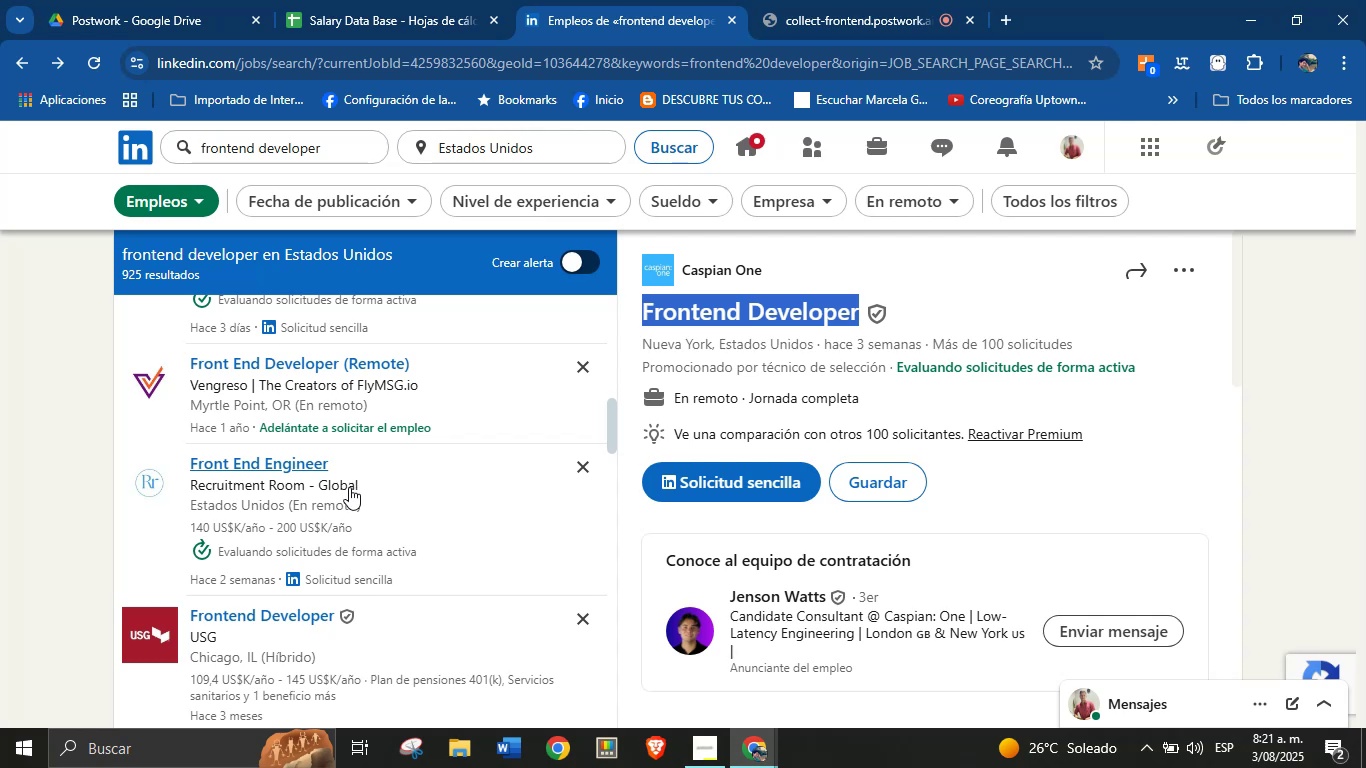 
left_click([291, 517])
 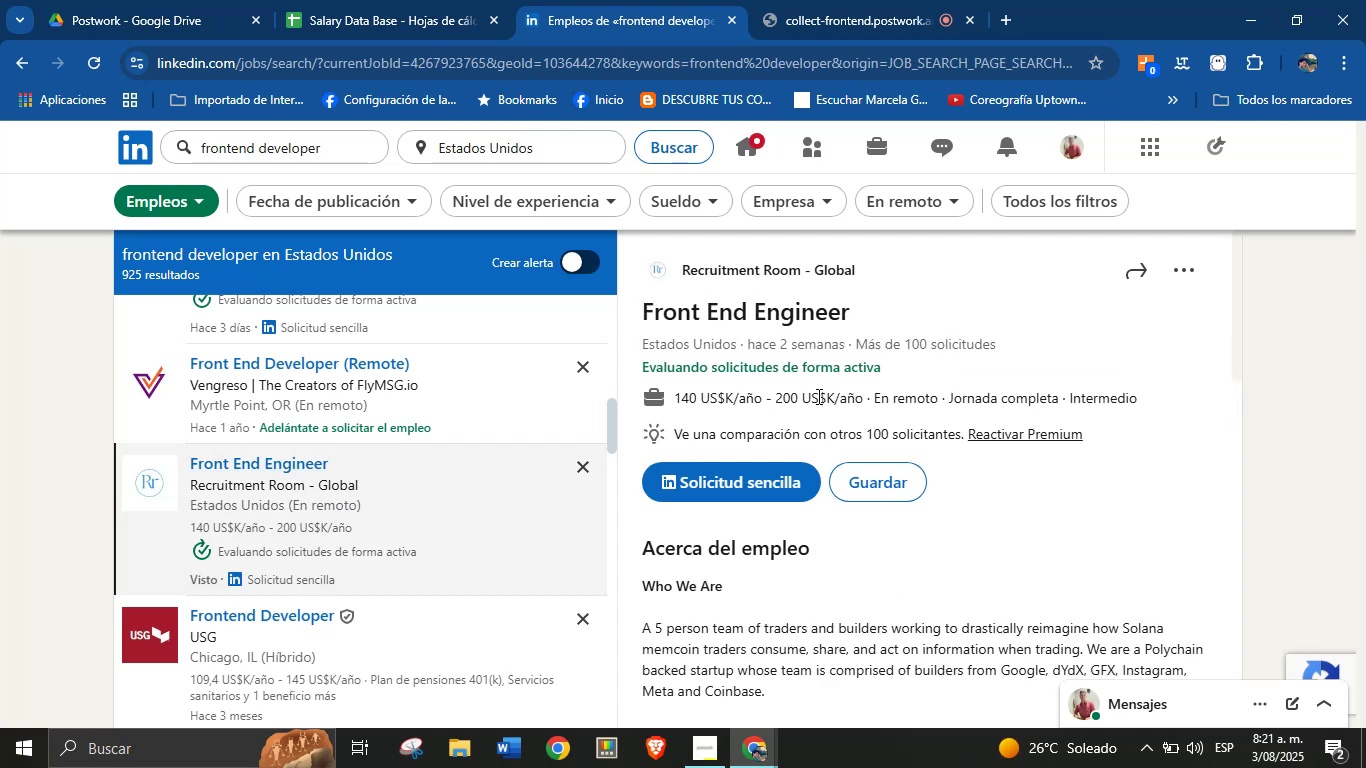 
left_click_drag(start_coordinate=[861, 400], to_coordinate=[675, 400])
 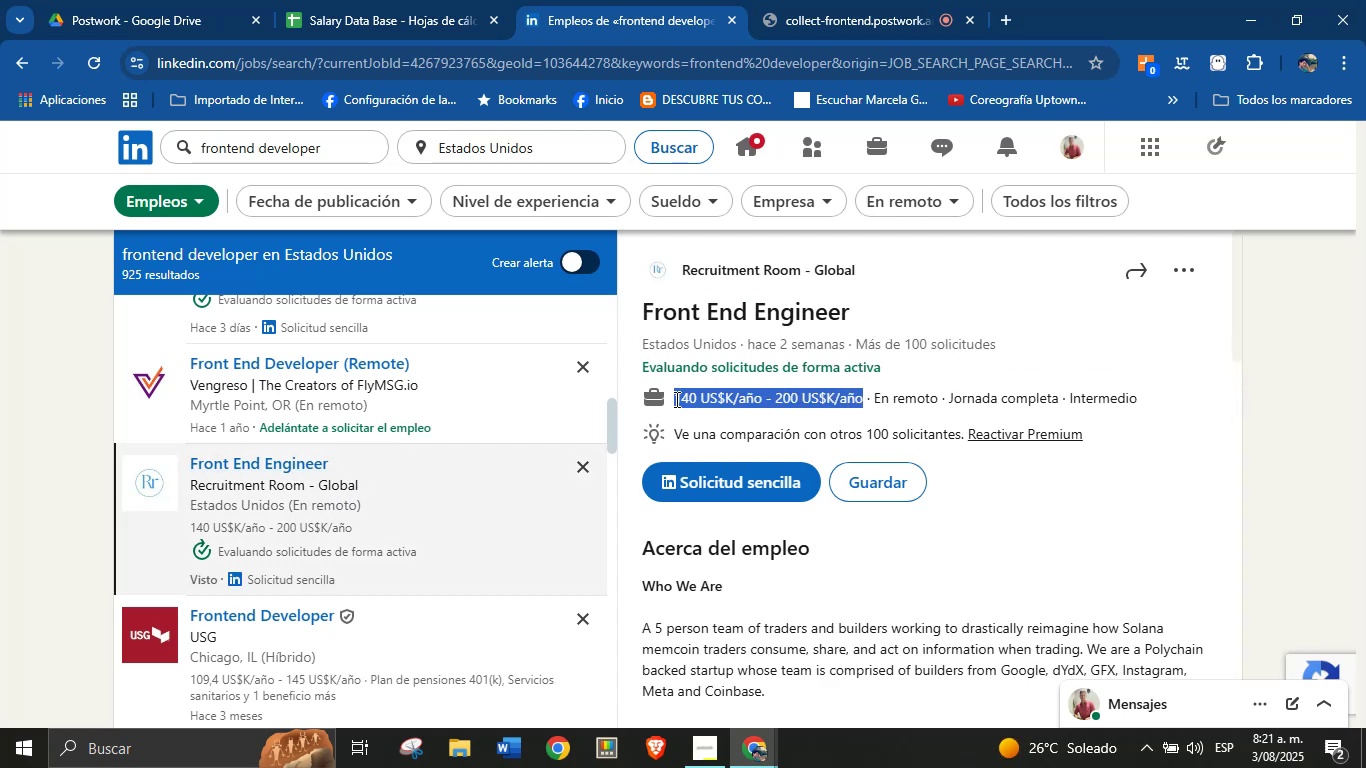 
key(Alt+Control+ControlLeft)
 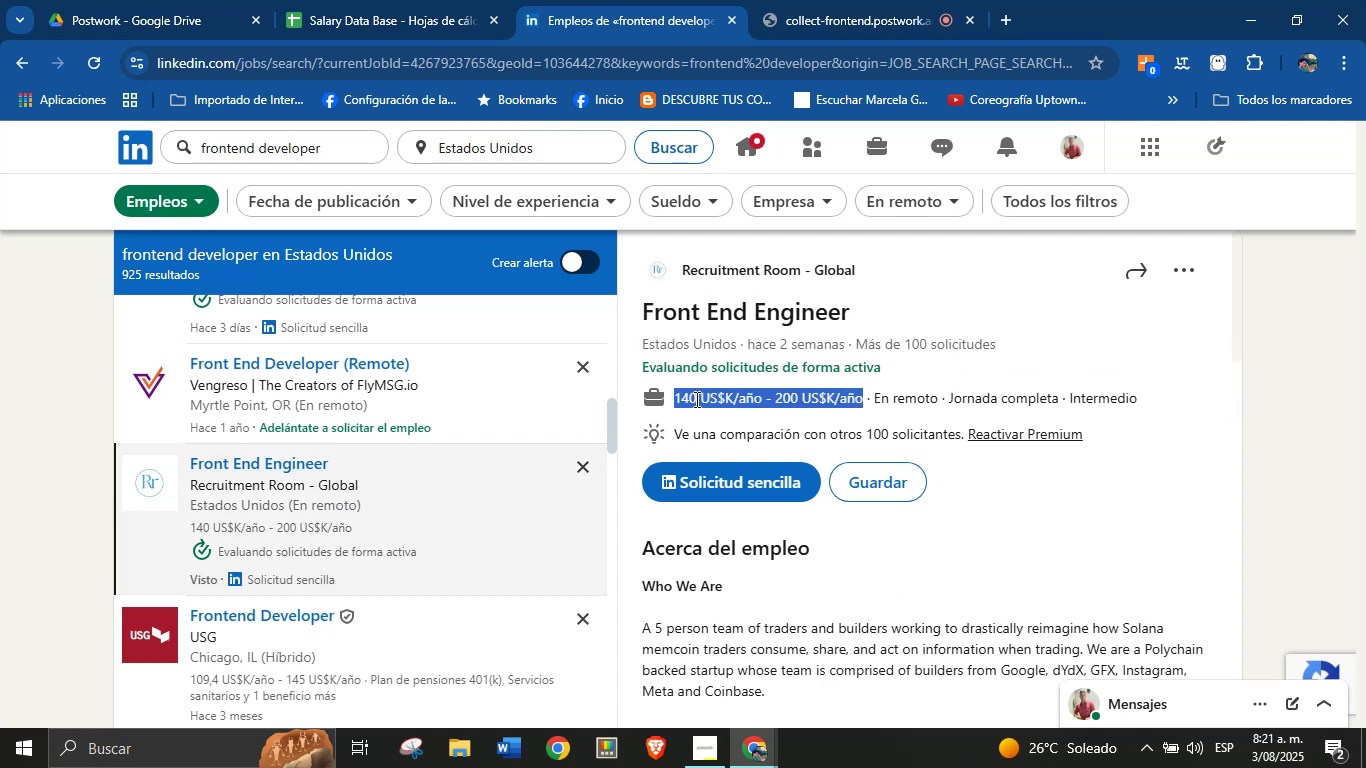 
key(Alt+AltLeft)
 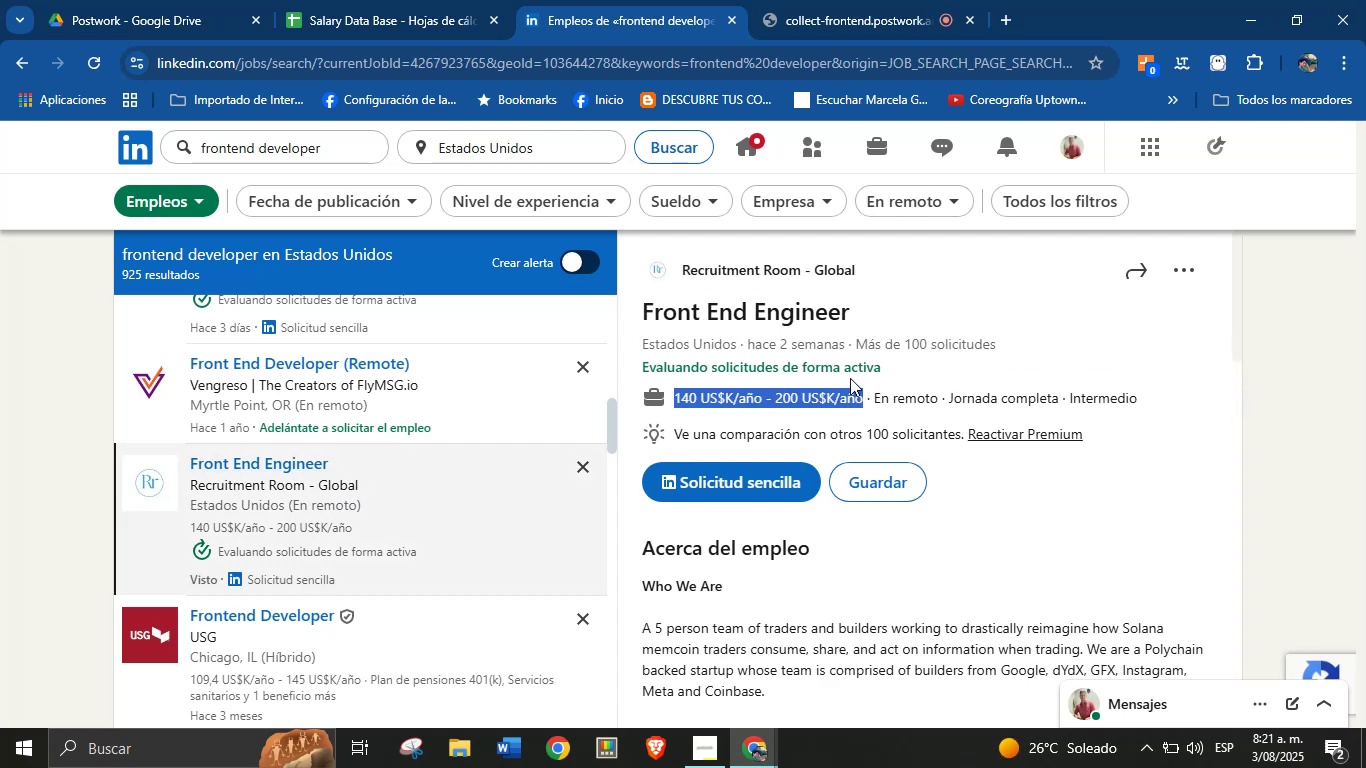 
key(Alt+Control+C)
 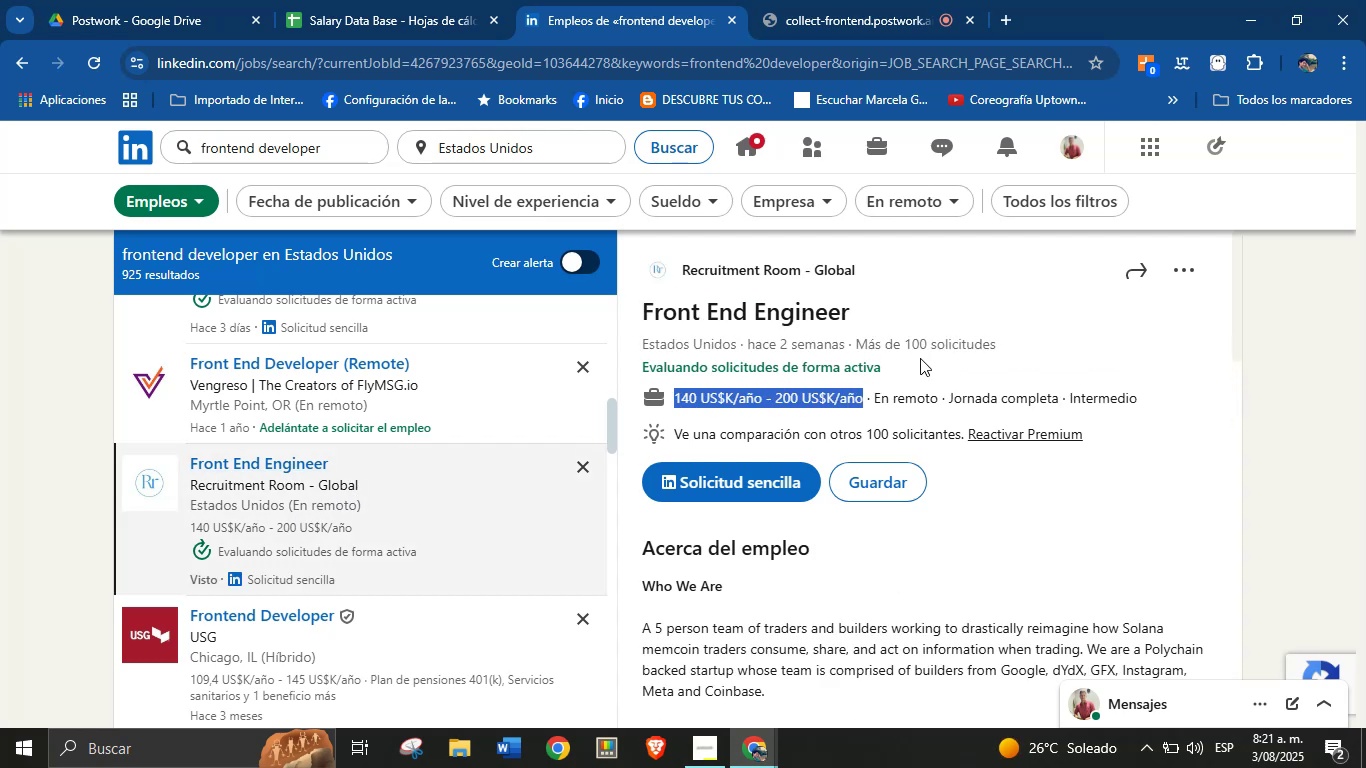 
left_click([925, 394])
 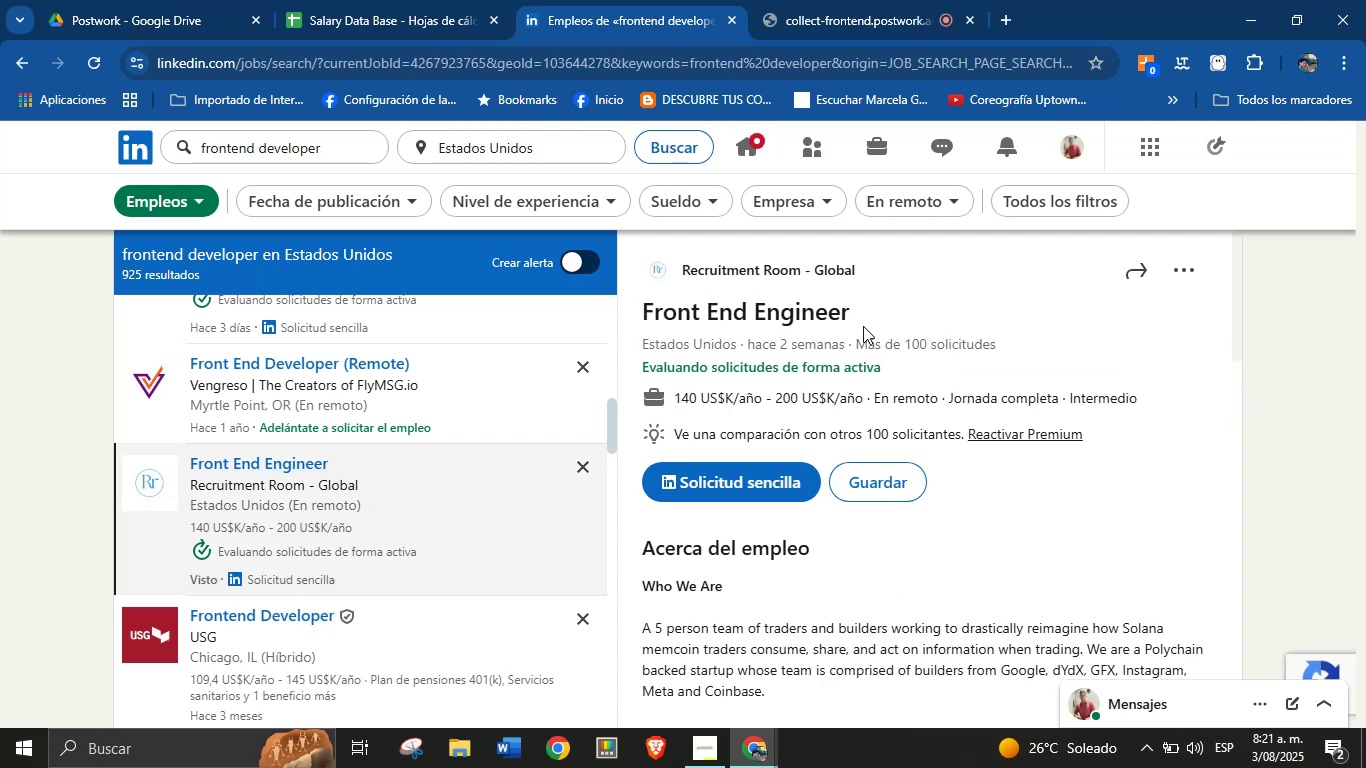 
left_click_drag(start_coordinate=[865, 319], to_coordinate=[640, 317])
 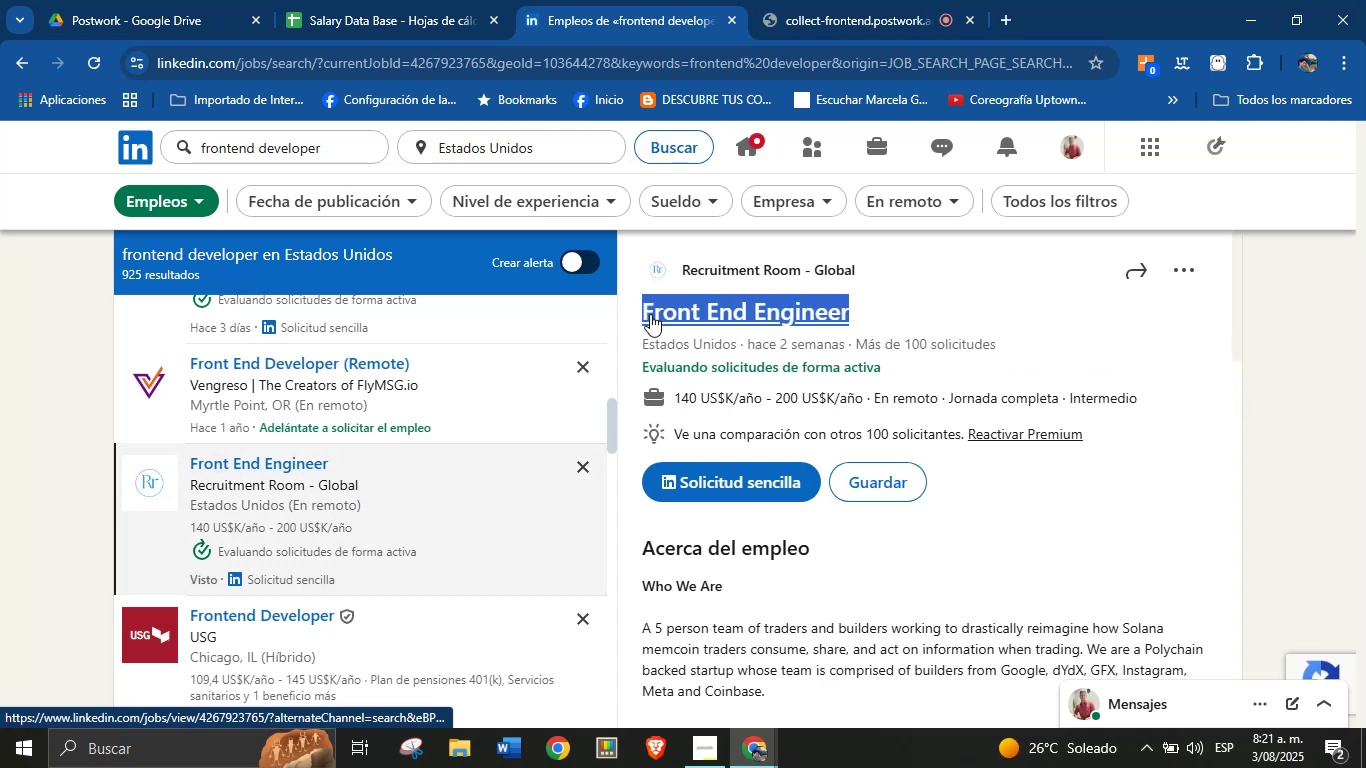 
key(Alt+AltLeft)
 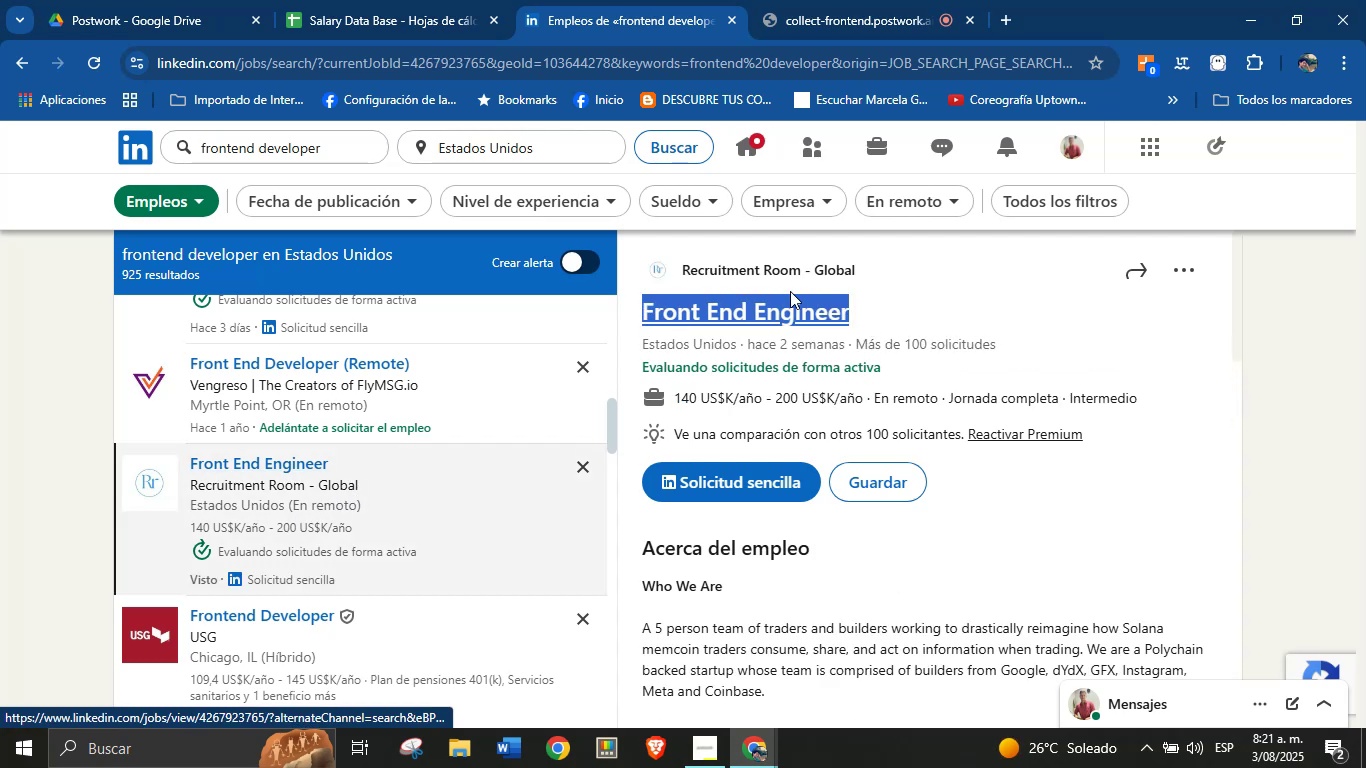 
key(Alt+Control+ControlLeft)
 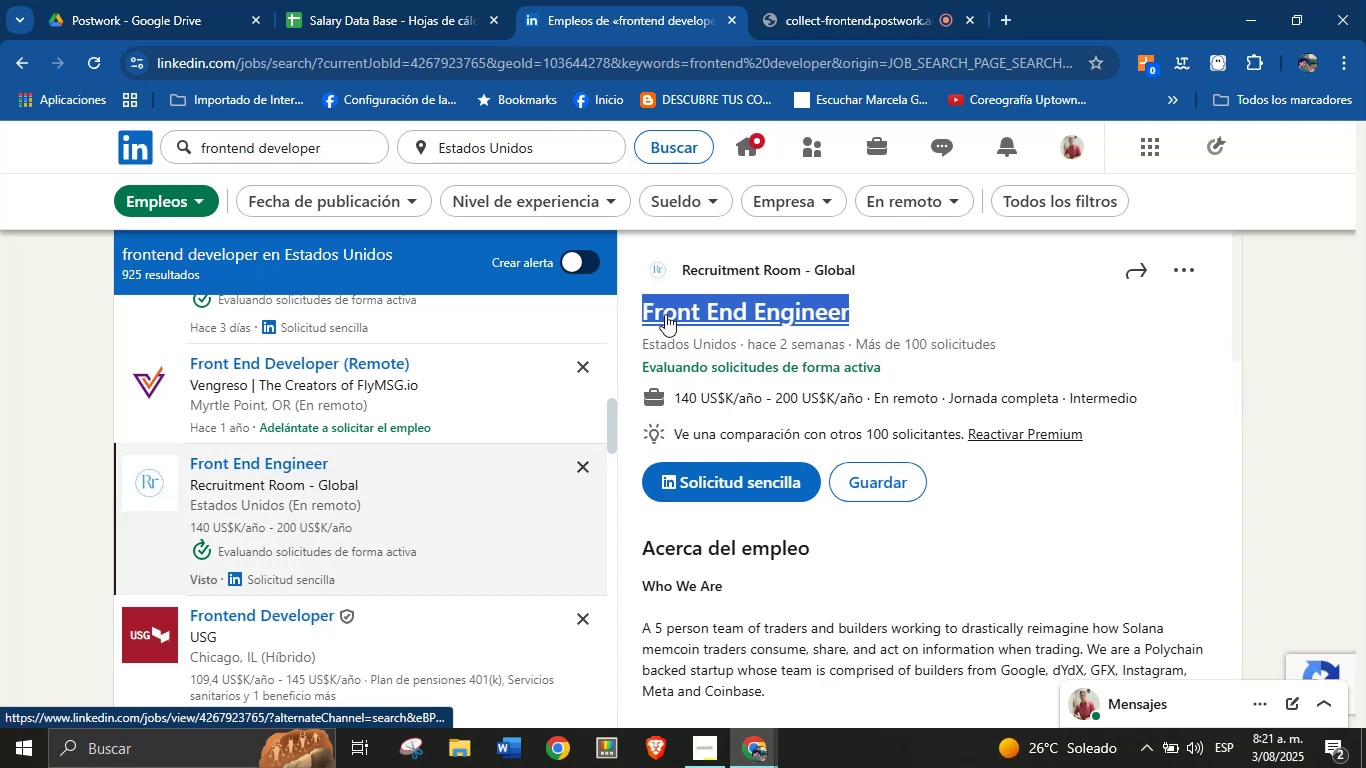 
key(Alt+Control+C)
 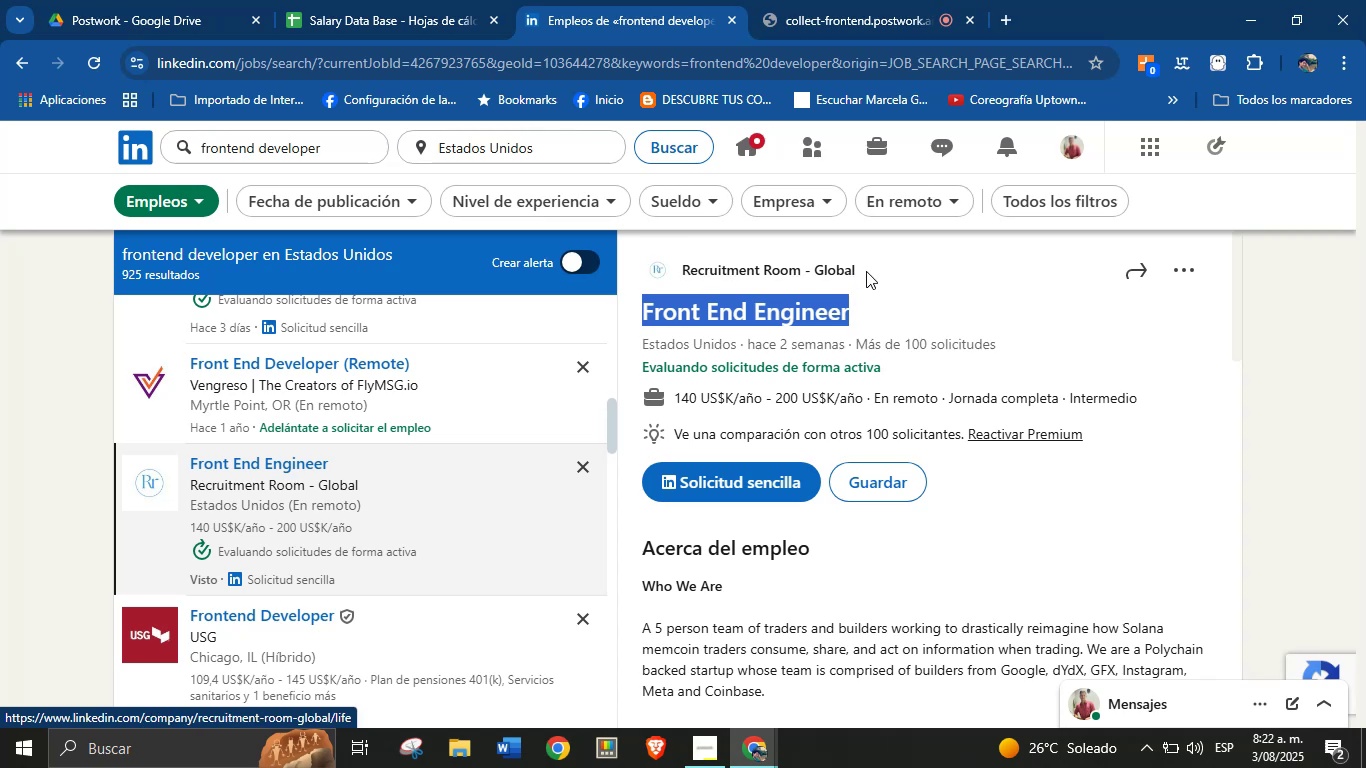 
left_click([909, 321])
 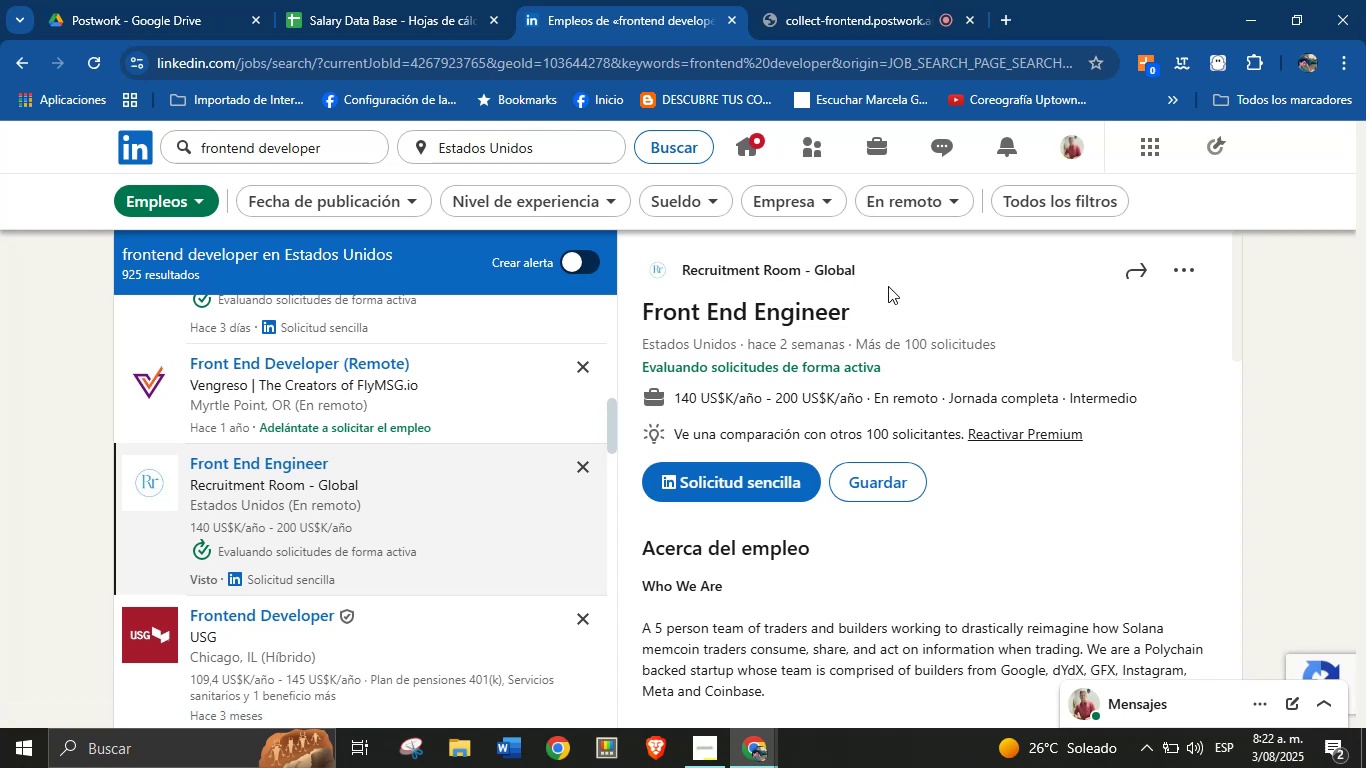 
left_click_drag(start_coordinate=[871, 271], to_coordinate=[684, 273])
 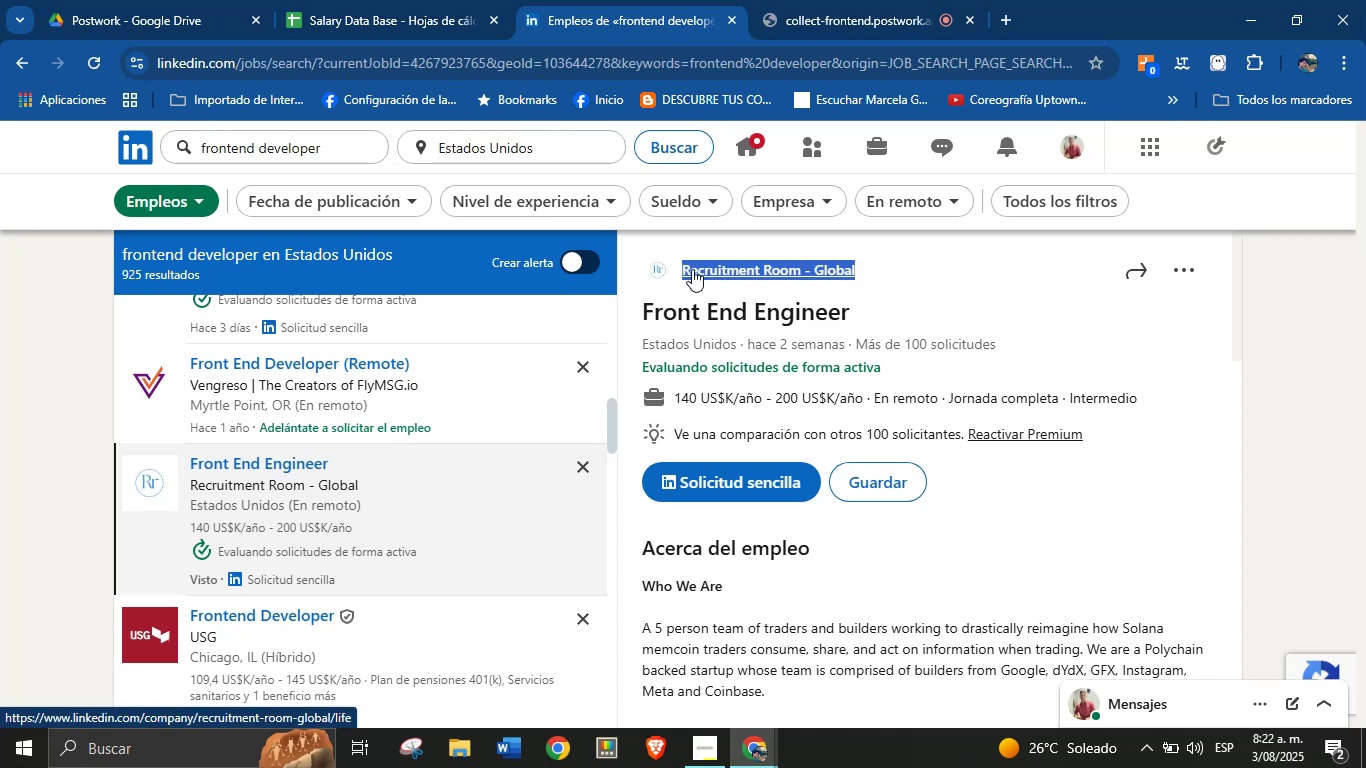 
key(Alt+Control+ControlLeft)
 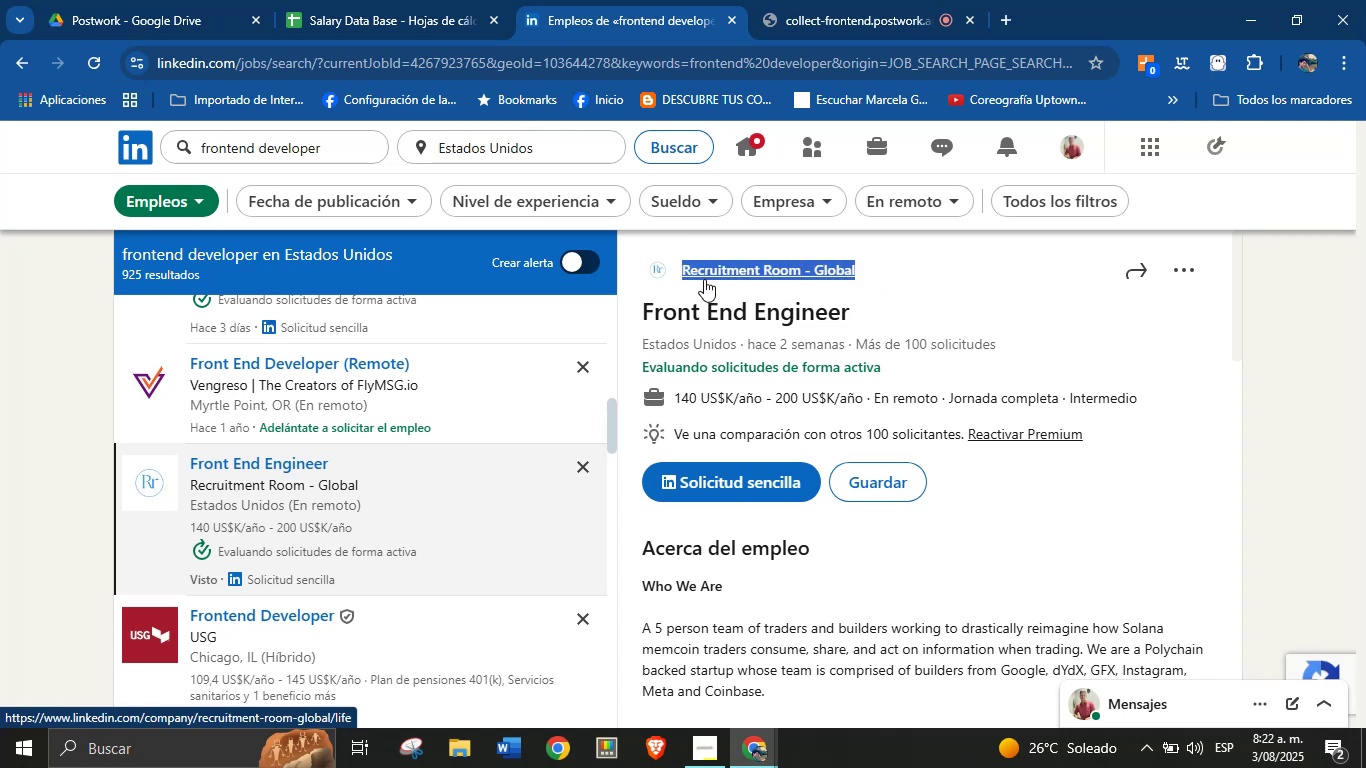 
key(Alt+AltLeft)
 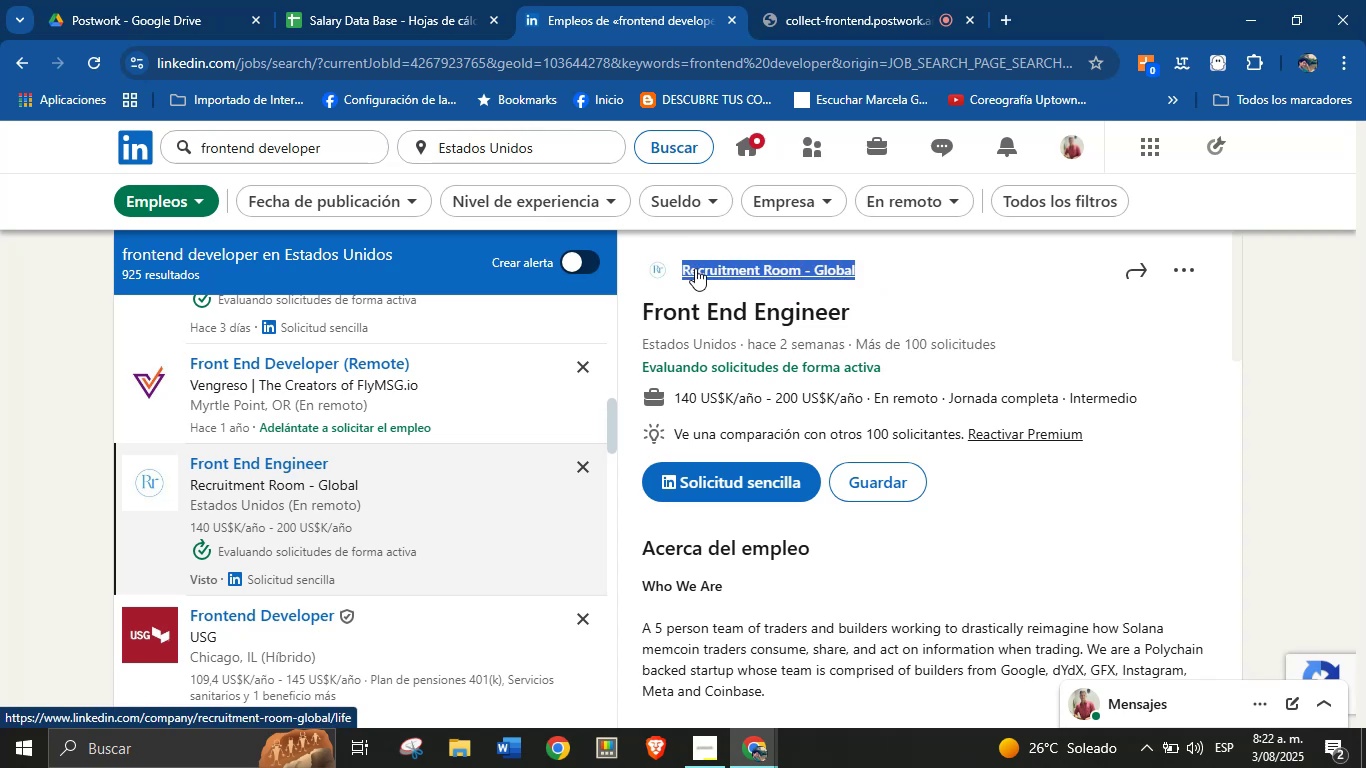 
key(Alt+Control+C)
 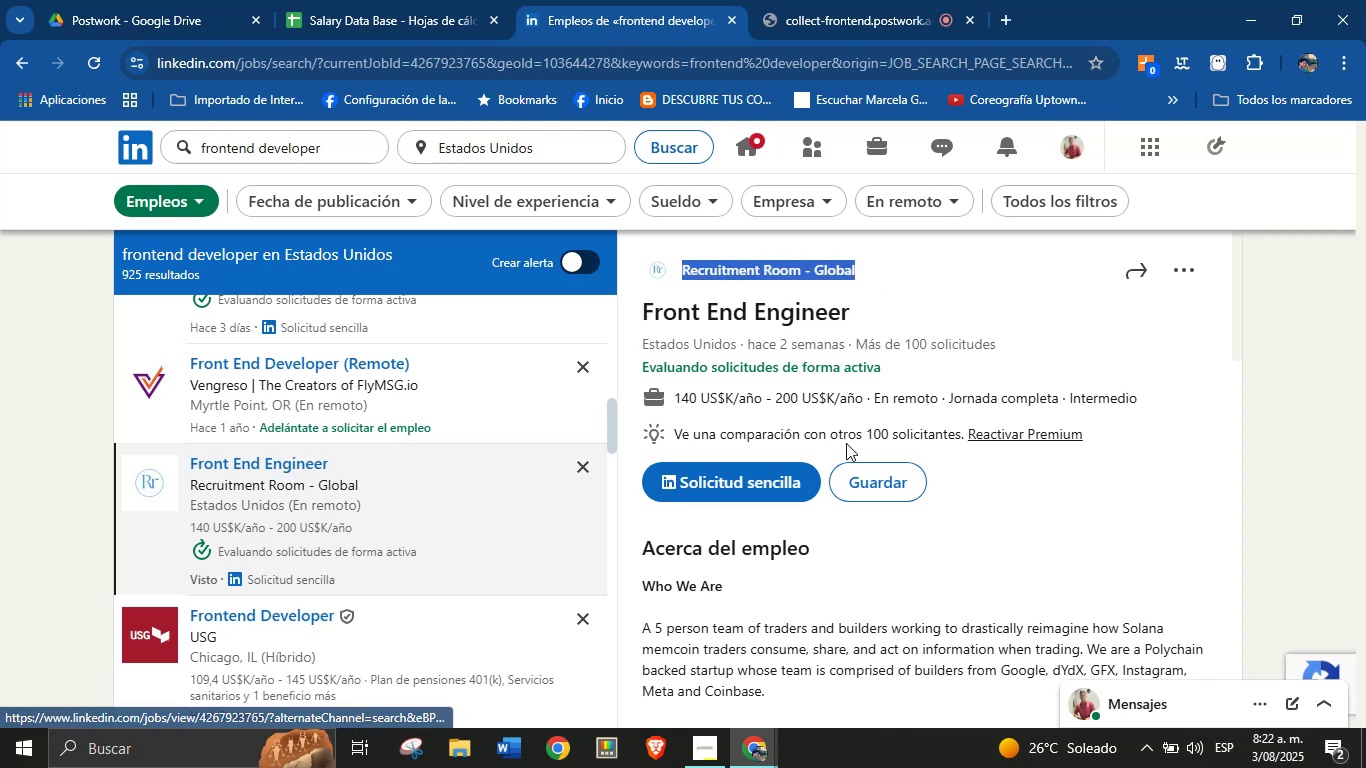 
left_click([868, 438])
 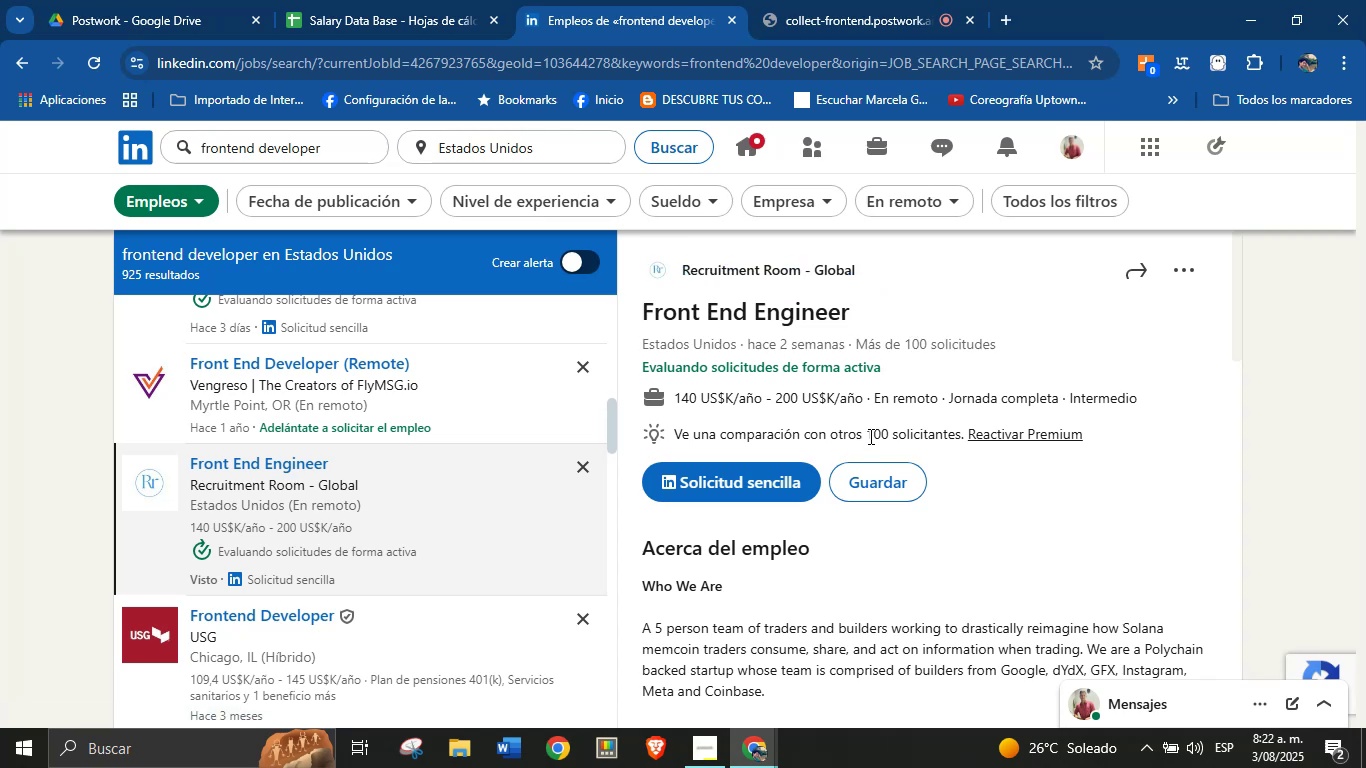 
scroll: coordinate [849, 547], scroll_direction: down, amount: 14.0
 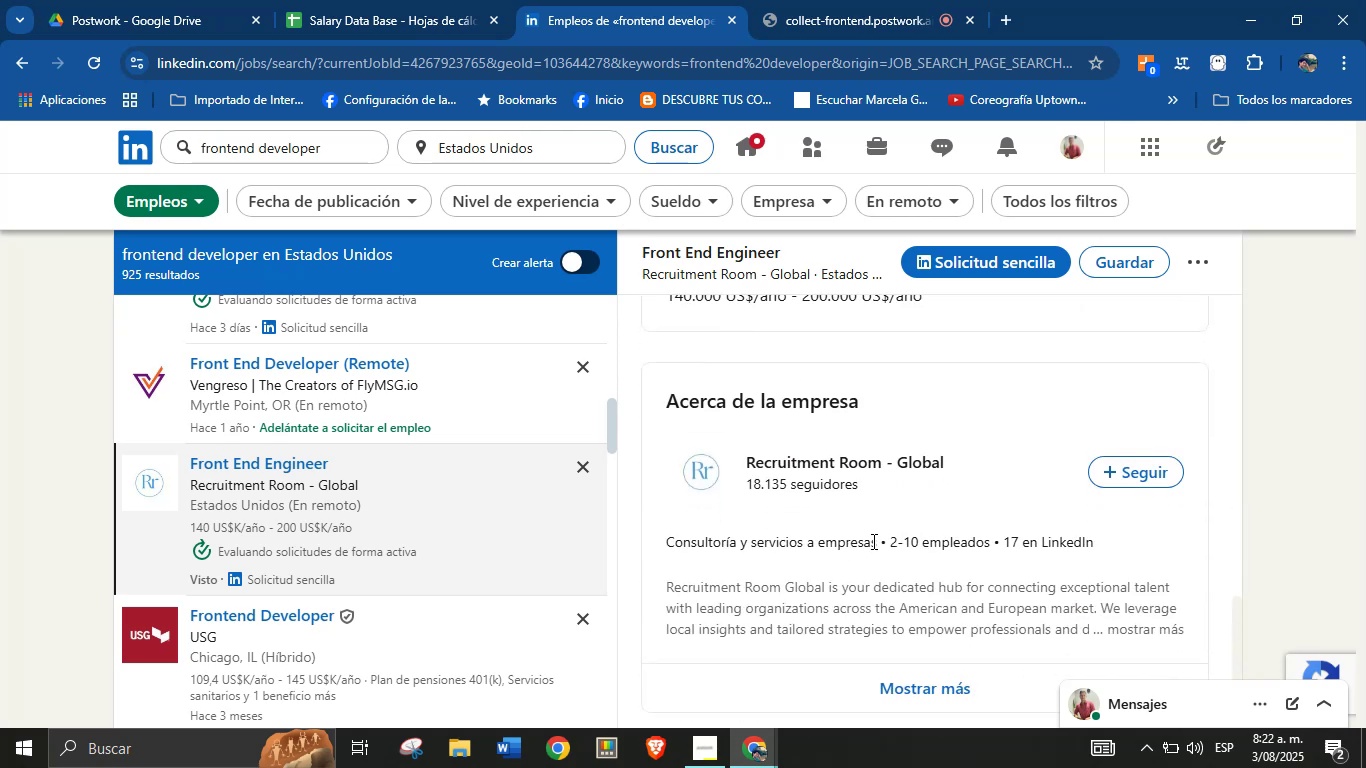 
left_click_drag(start_coordinate=[875, 541], to_coordinate=[668, 545])
 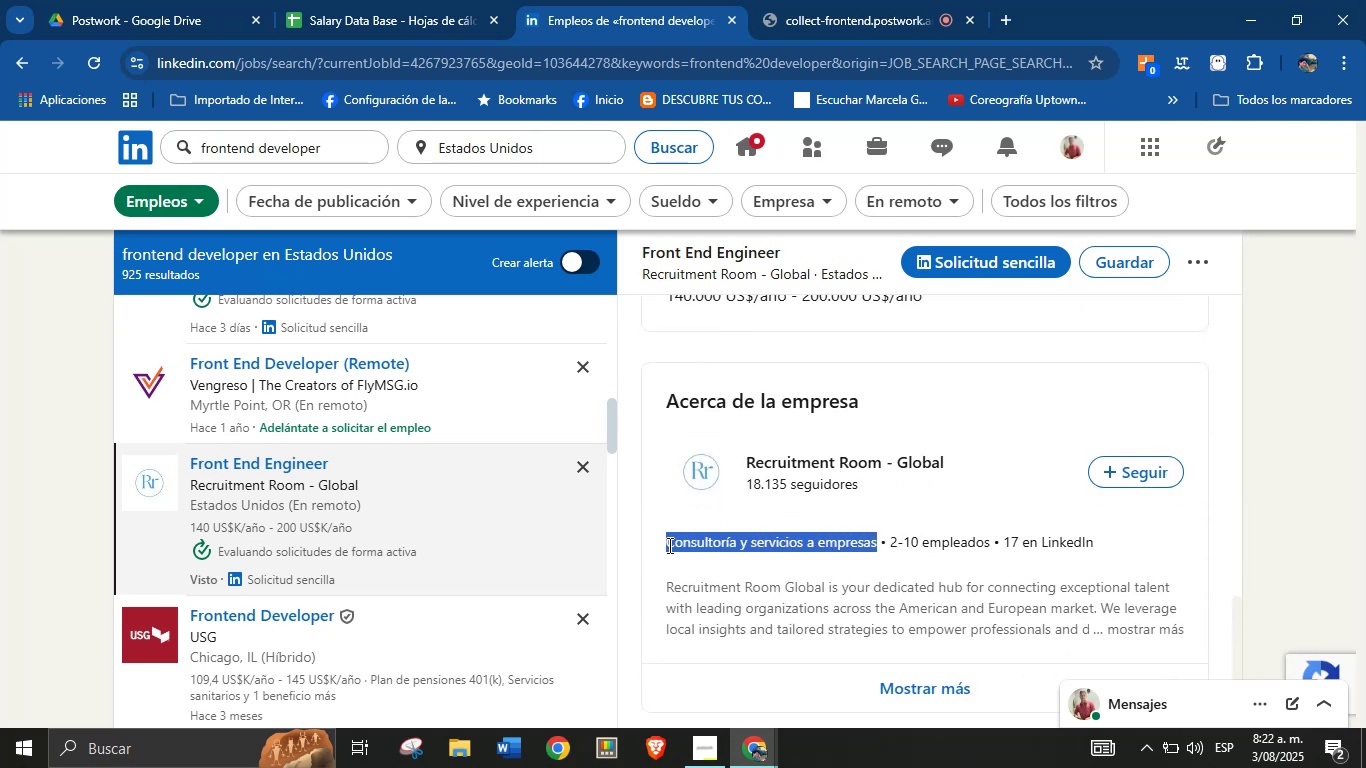 
key(Alt+AltLeft)
 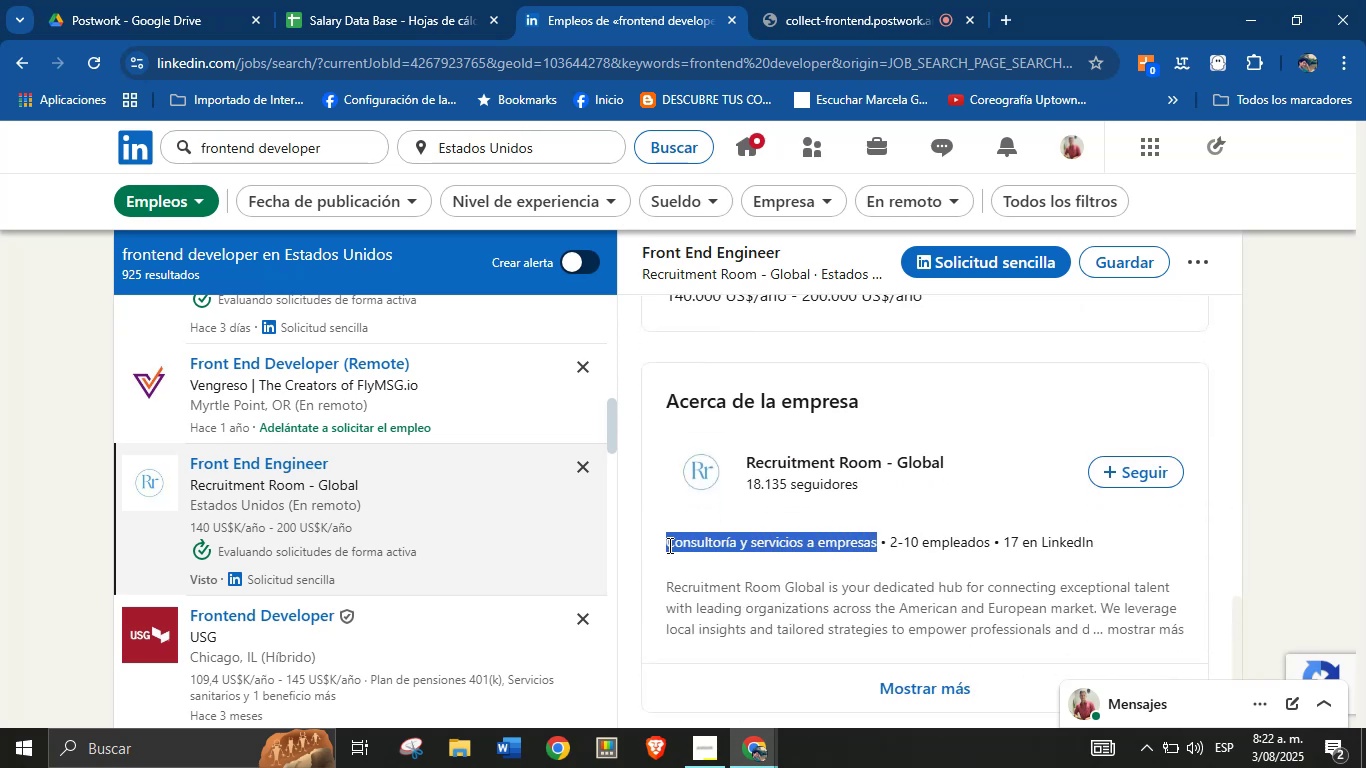 
key(Alt+Control+ControlLeft)
 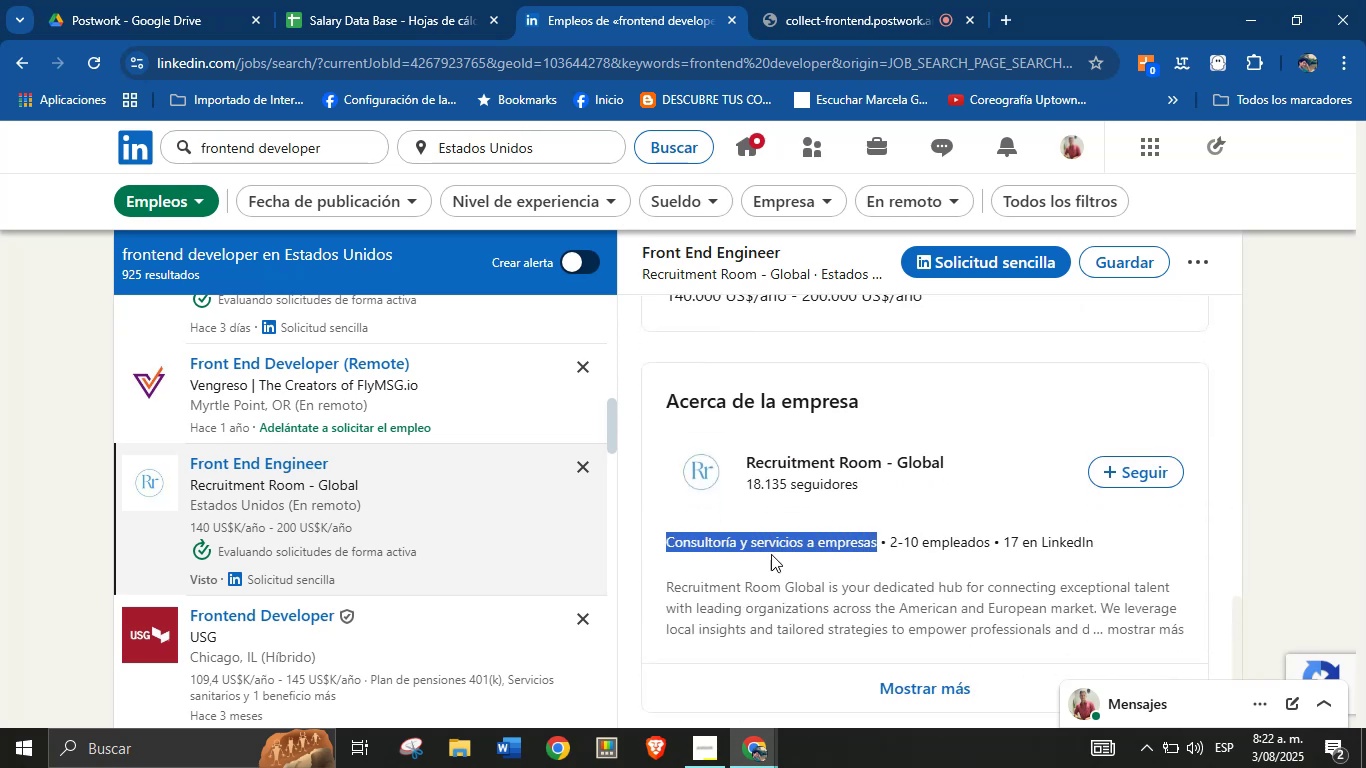 
key(Alt+Control+C)
 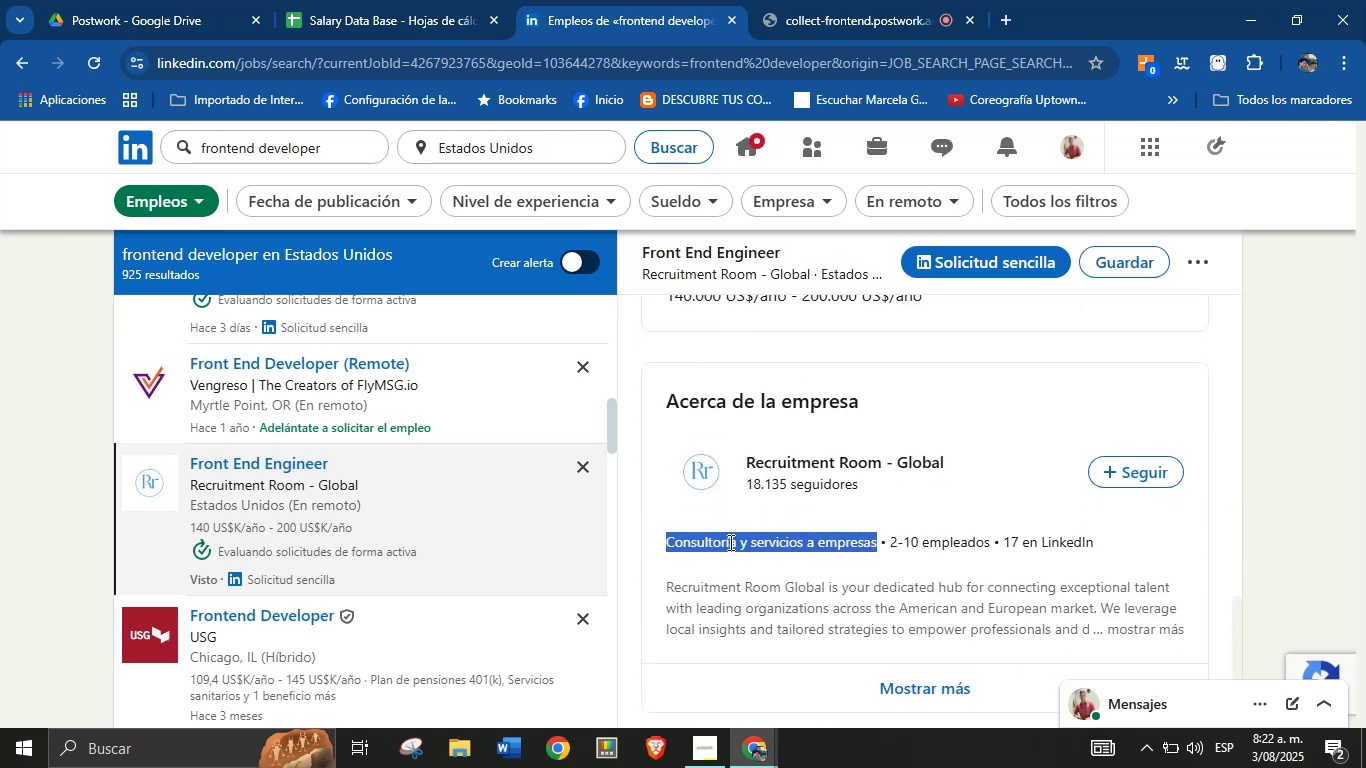 
scroll: coordinate [819, 530], scroll_direction: up, amount: 8.0
 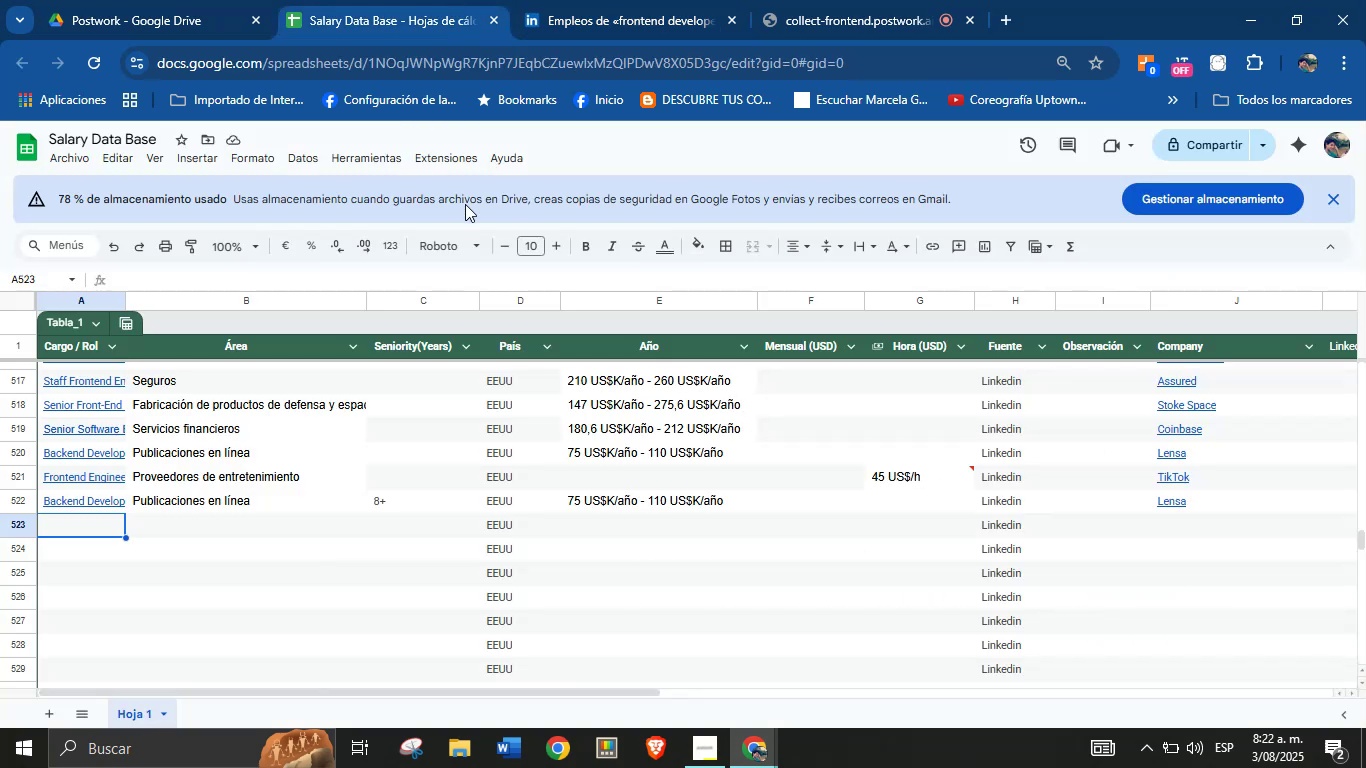 
left_click([615, 0])
 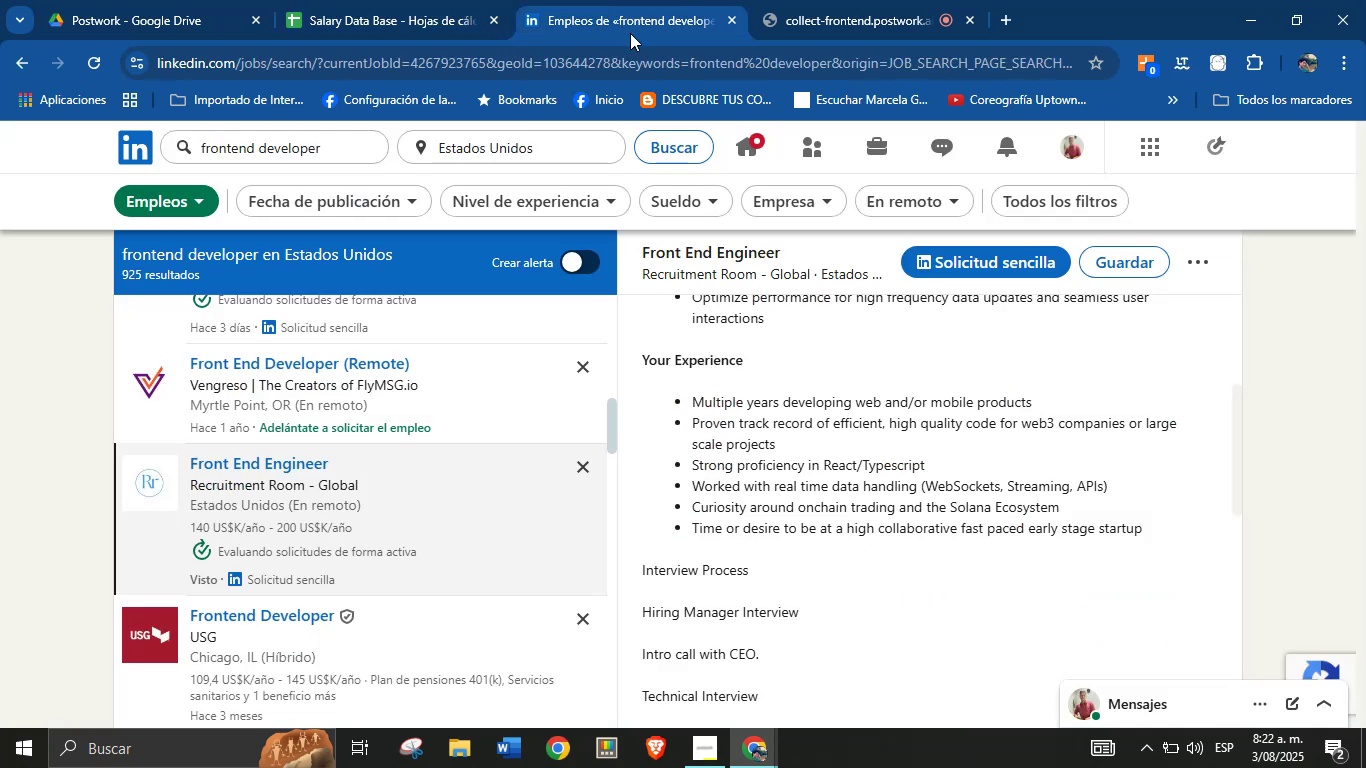 
scroll: coordinate [759, 488], scroll_direction: up, amount: 3.0
 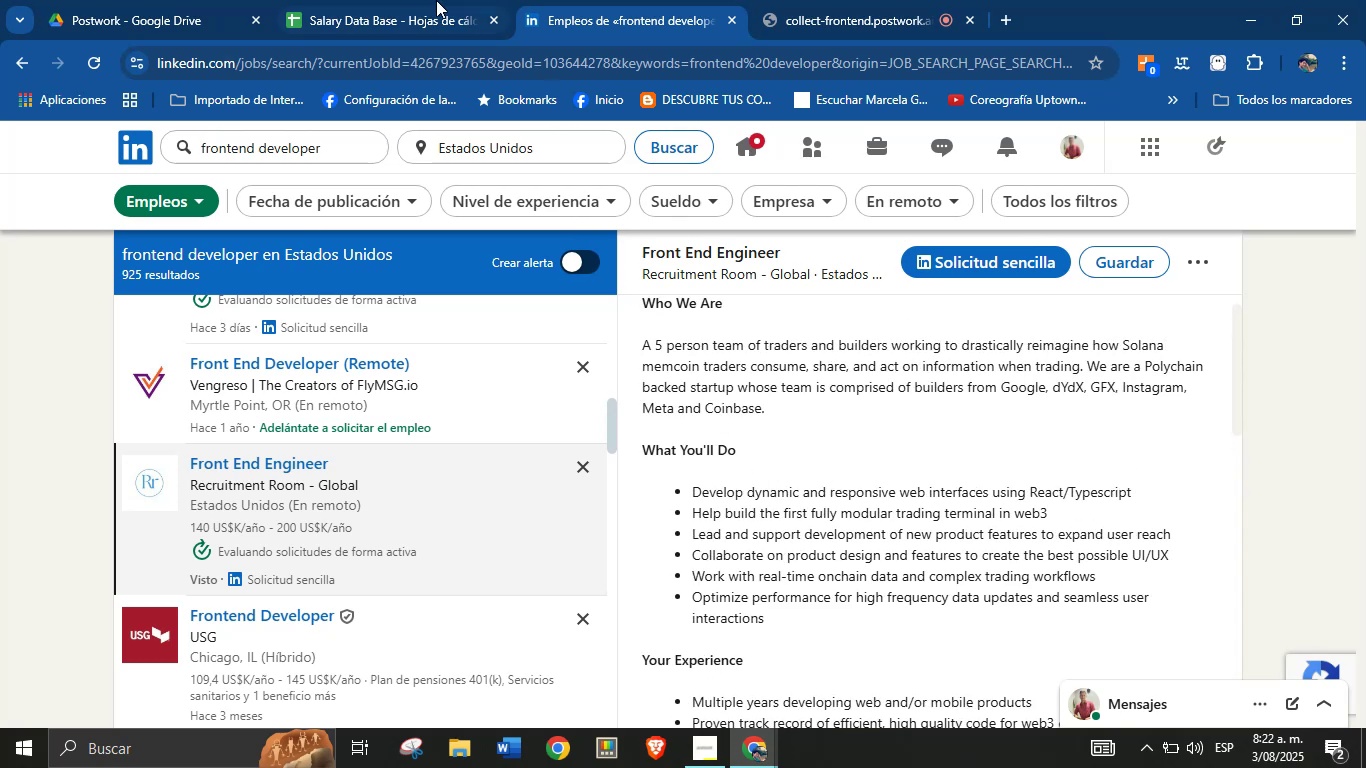 
left_click([391, 0])
 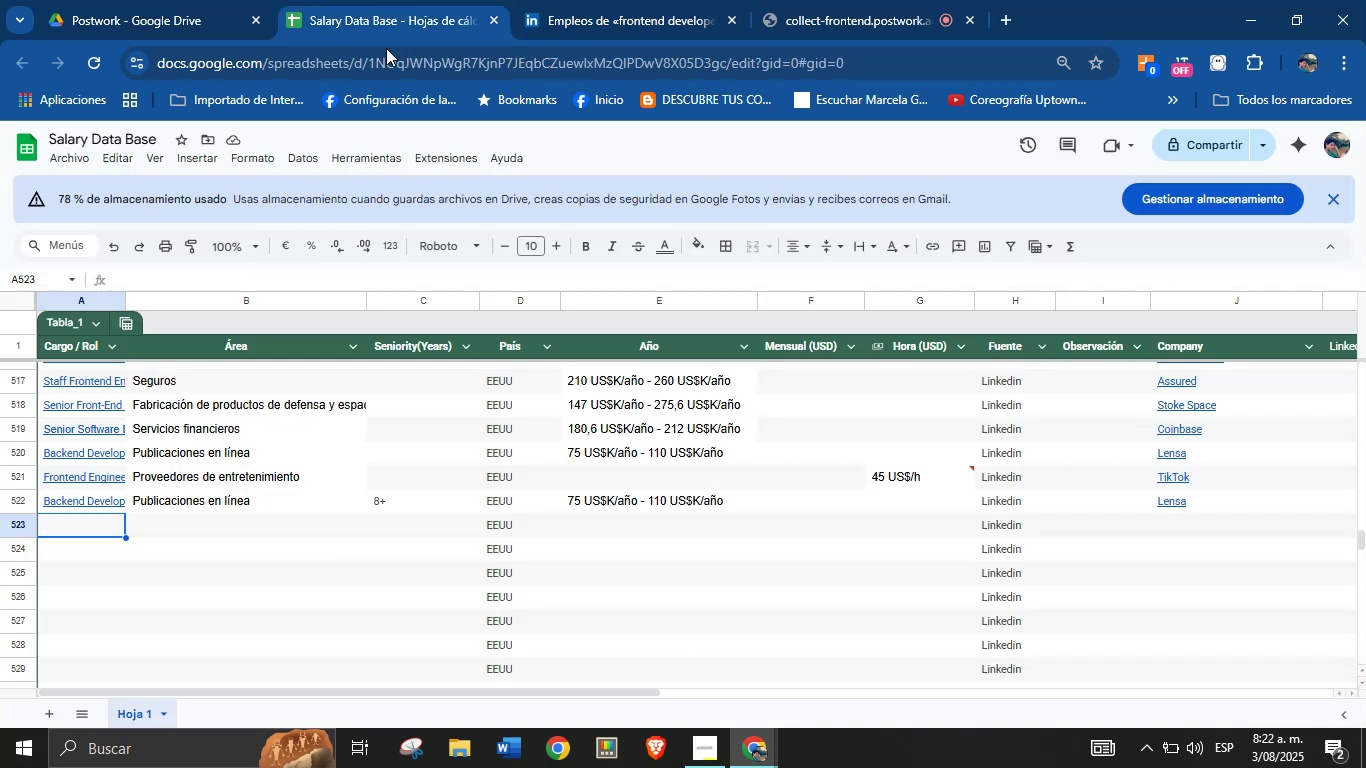 
key(Meta+MetaLeft)
 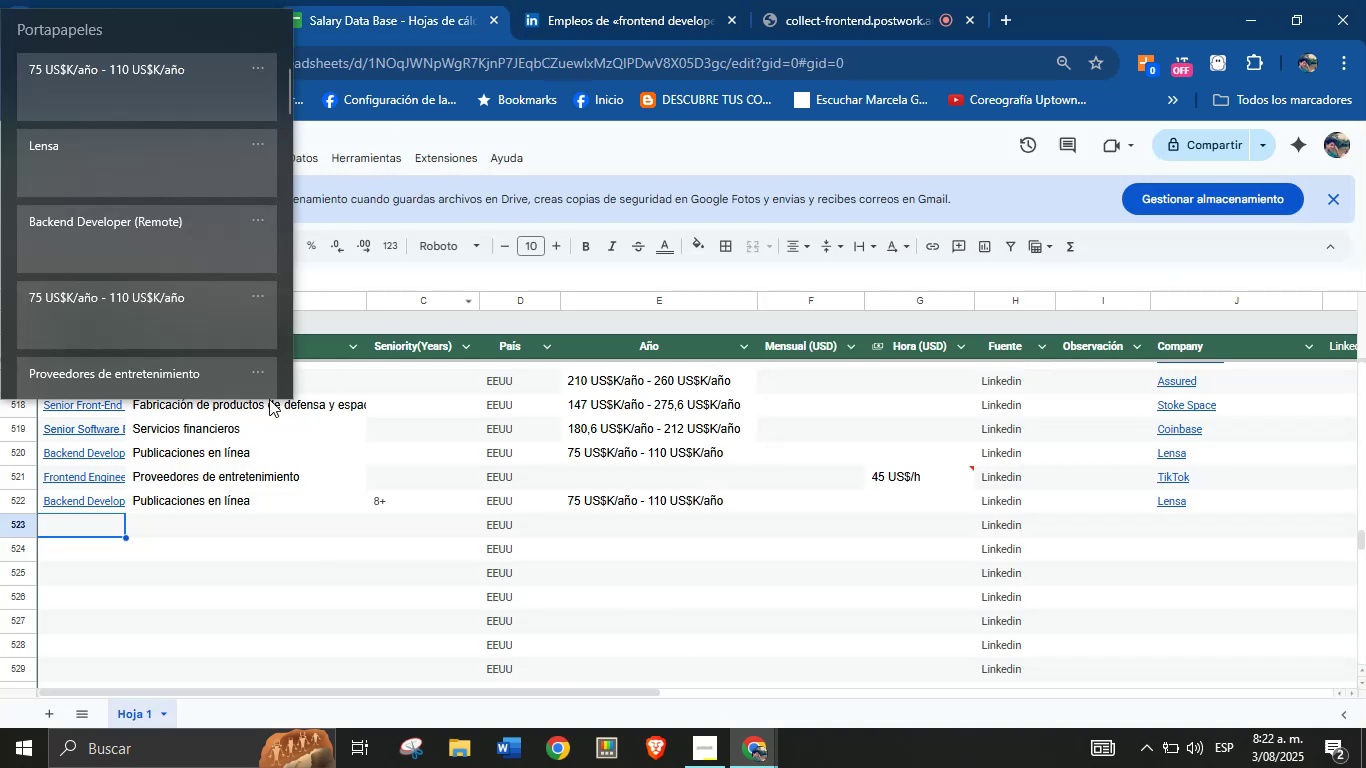 
key(Meta+MetaLeft)
 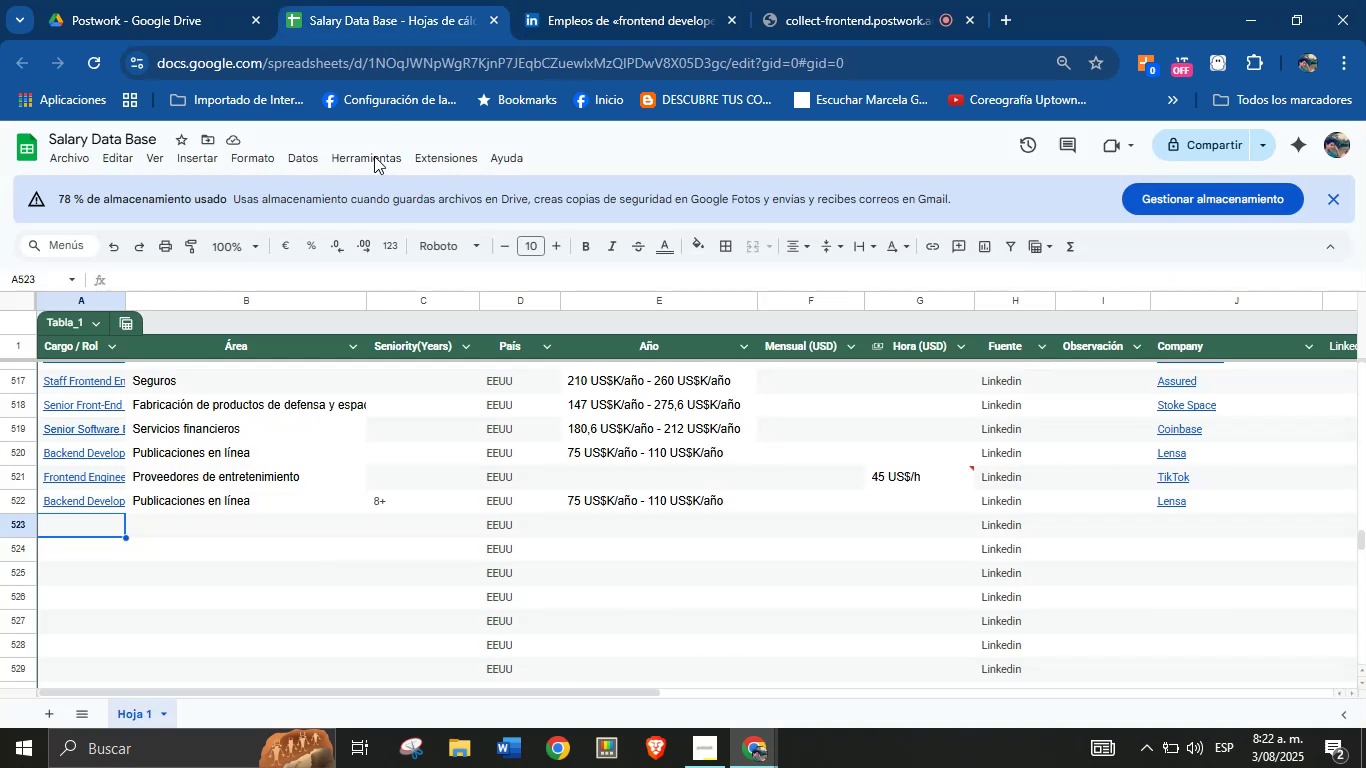 
key(Meta+V)
 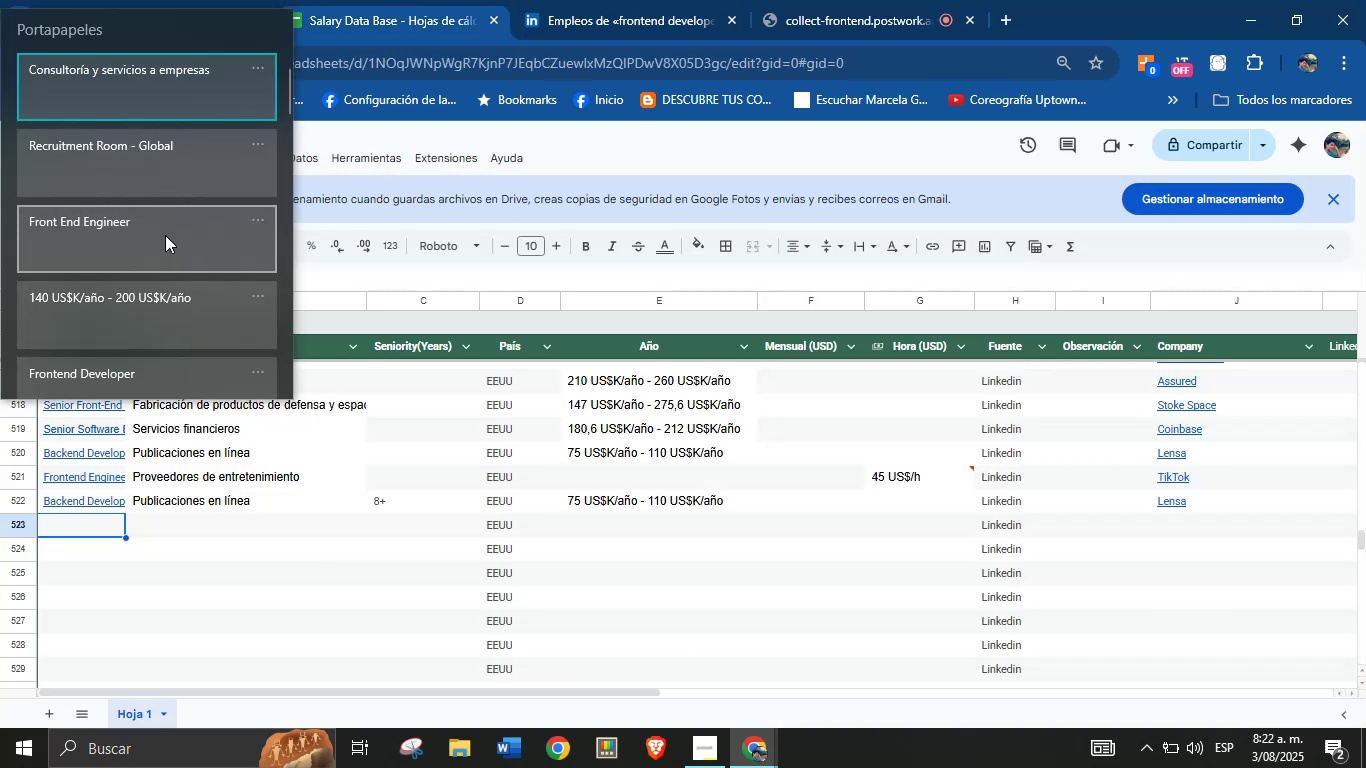 
left_click([163, 231])
 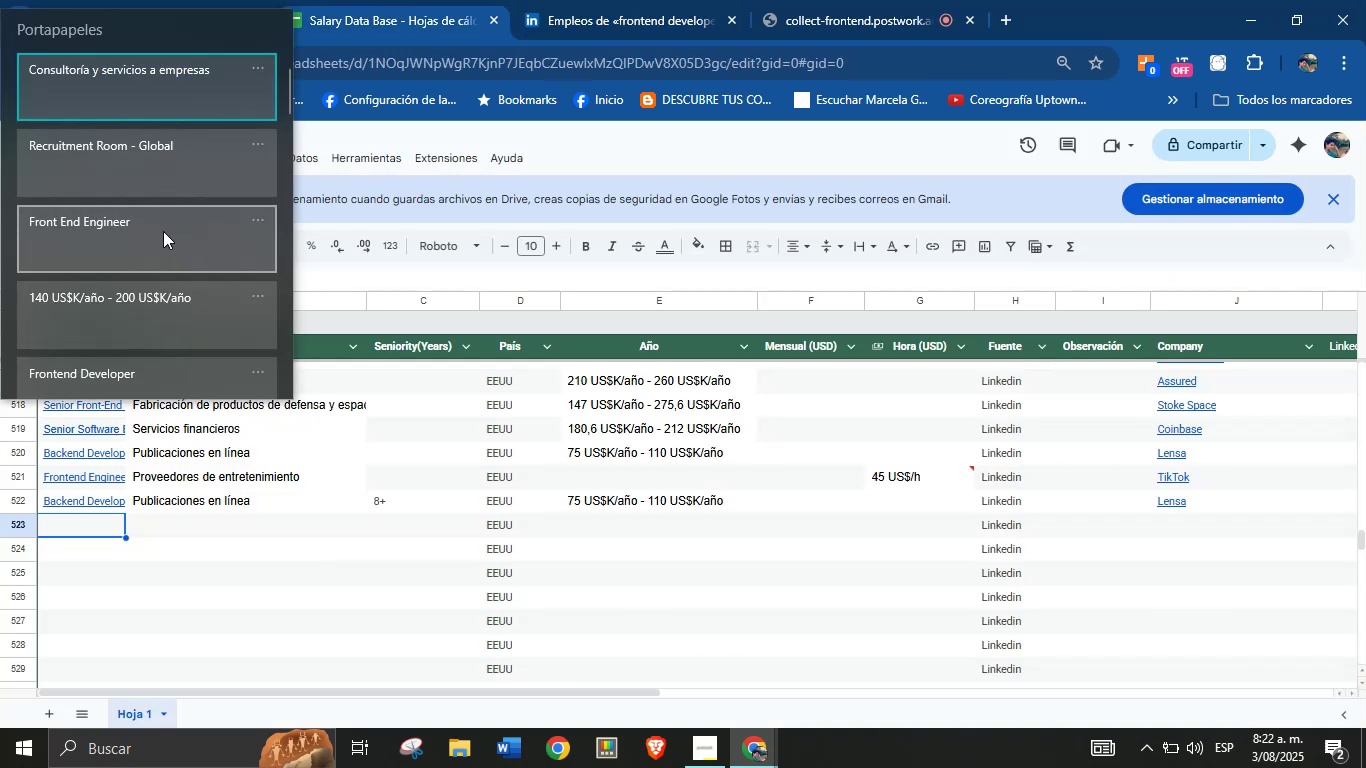 
key(Control+ControlLeft)
 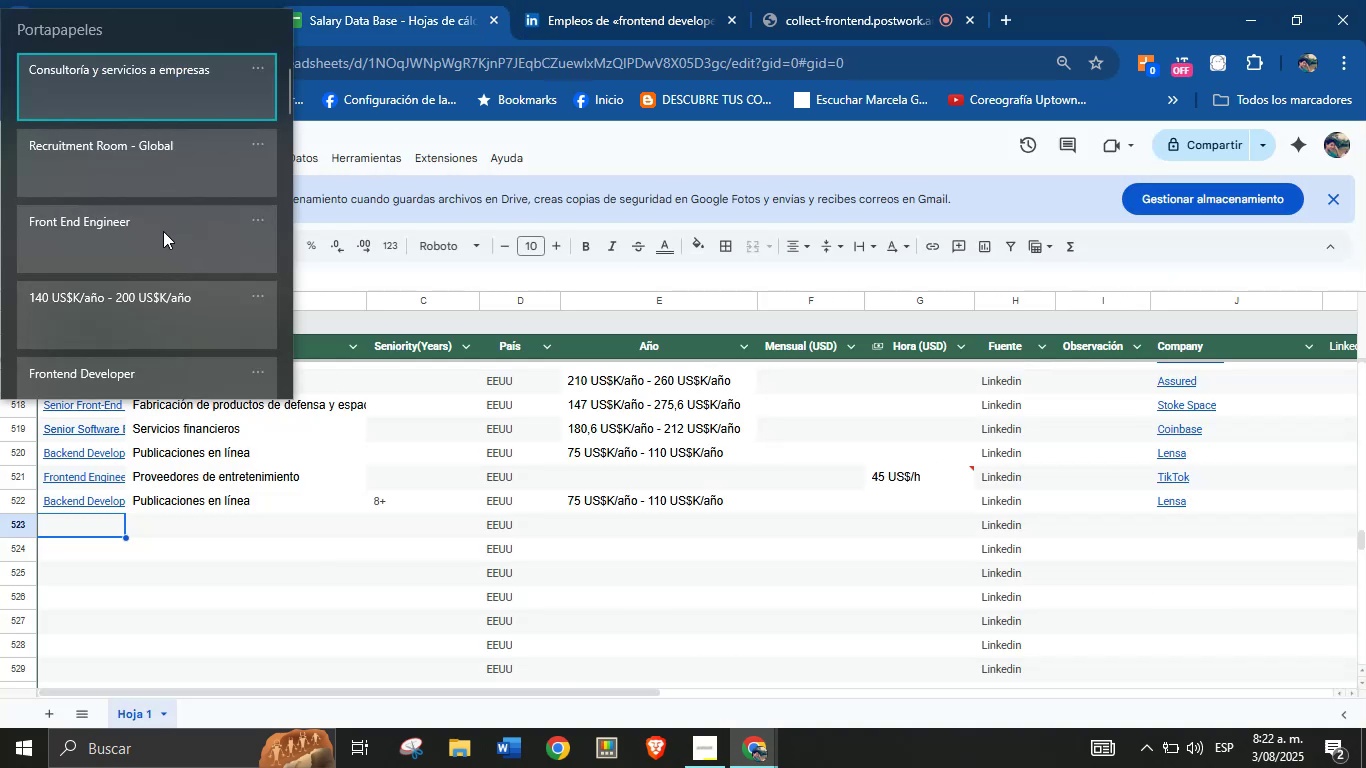 
key(Control+V)
 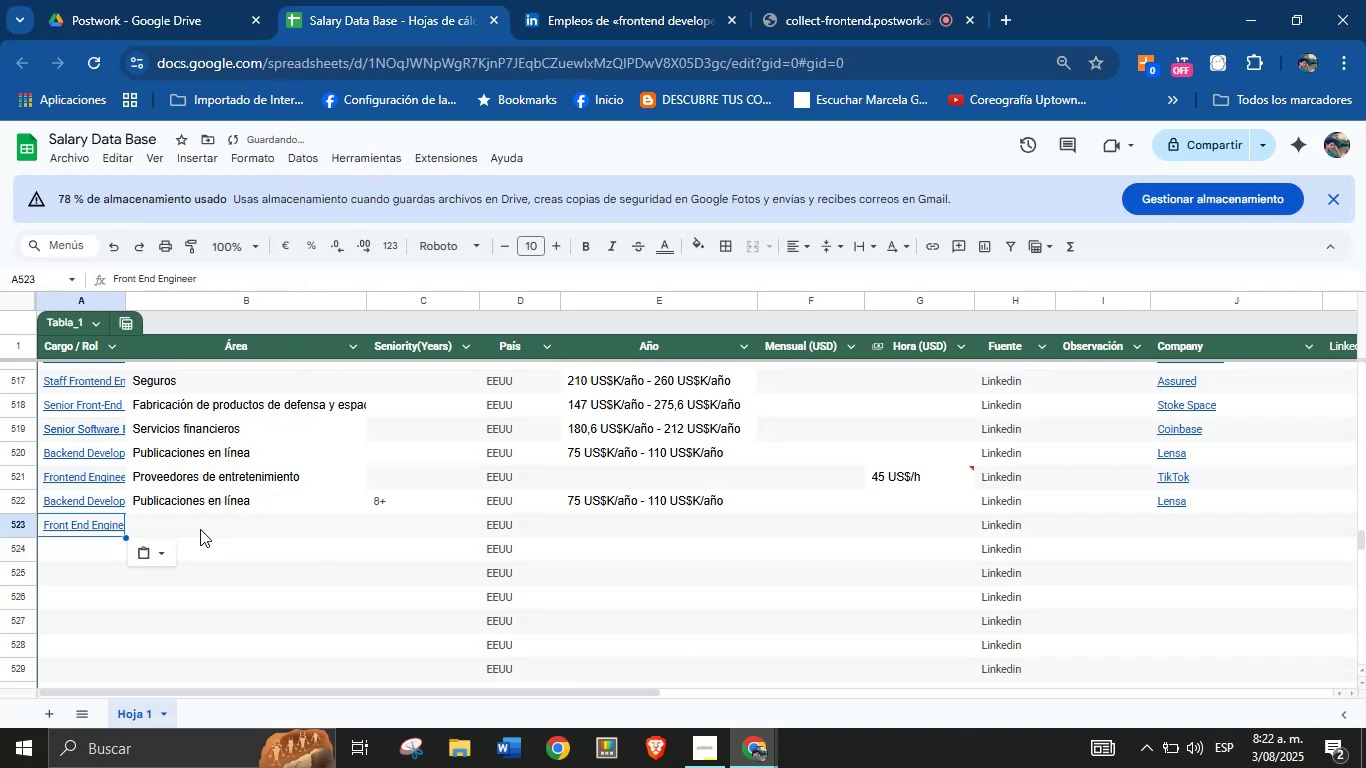 
scroll: coordinate [199, 524], scroll_direction: up, amount: 1.0
 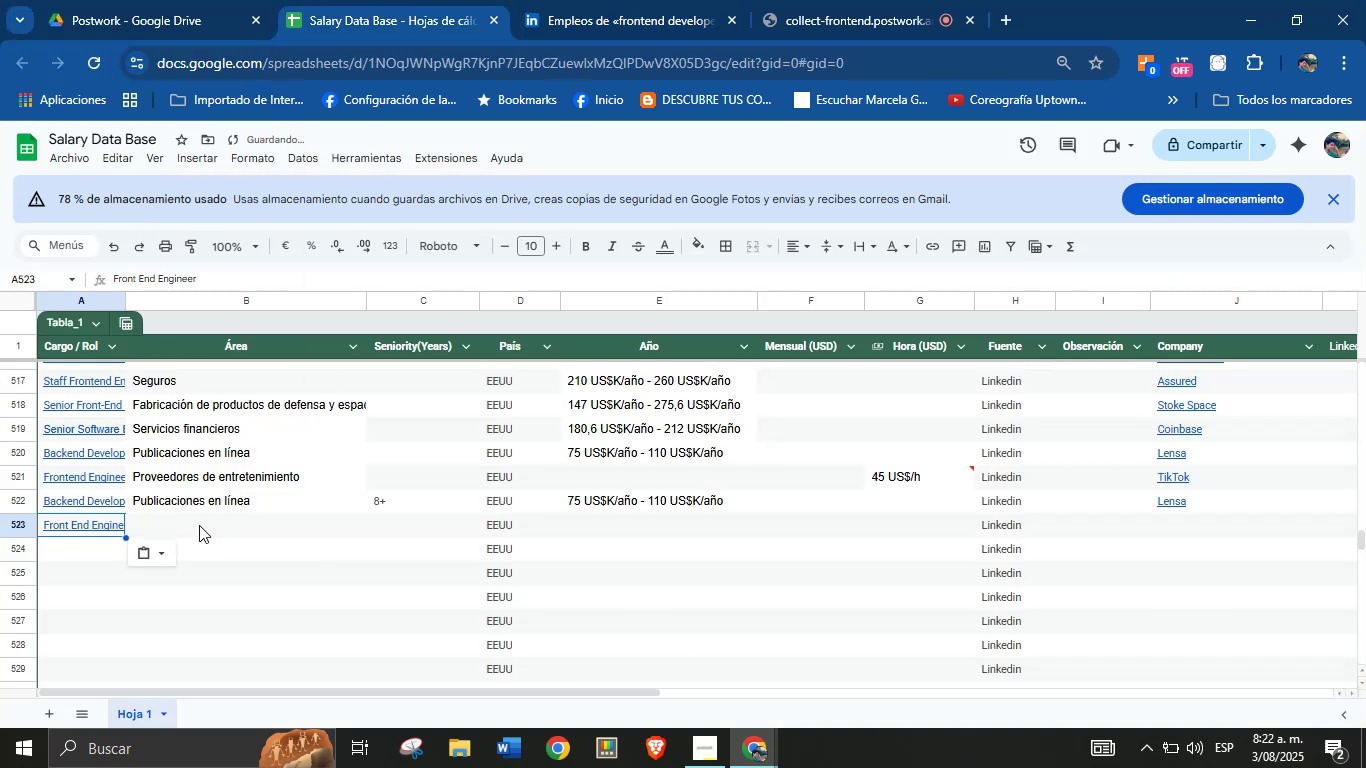 
left_click([199, 524])
 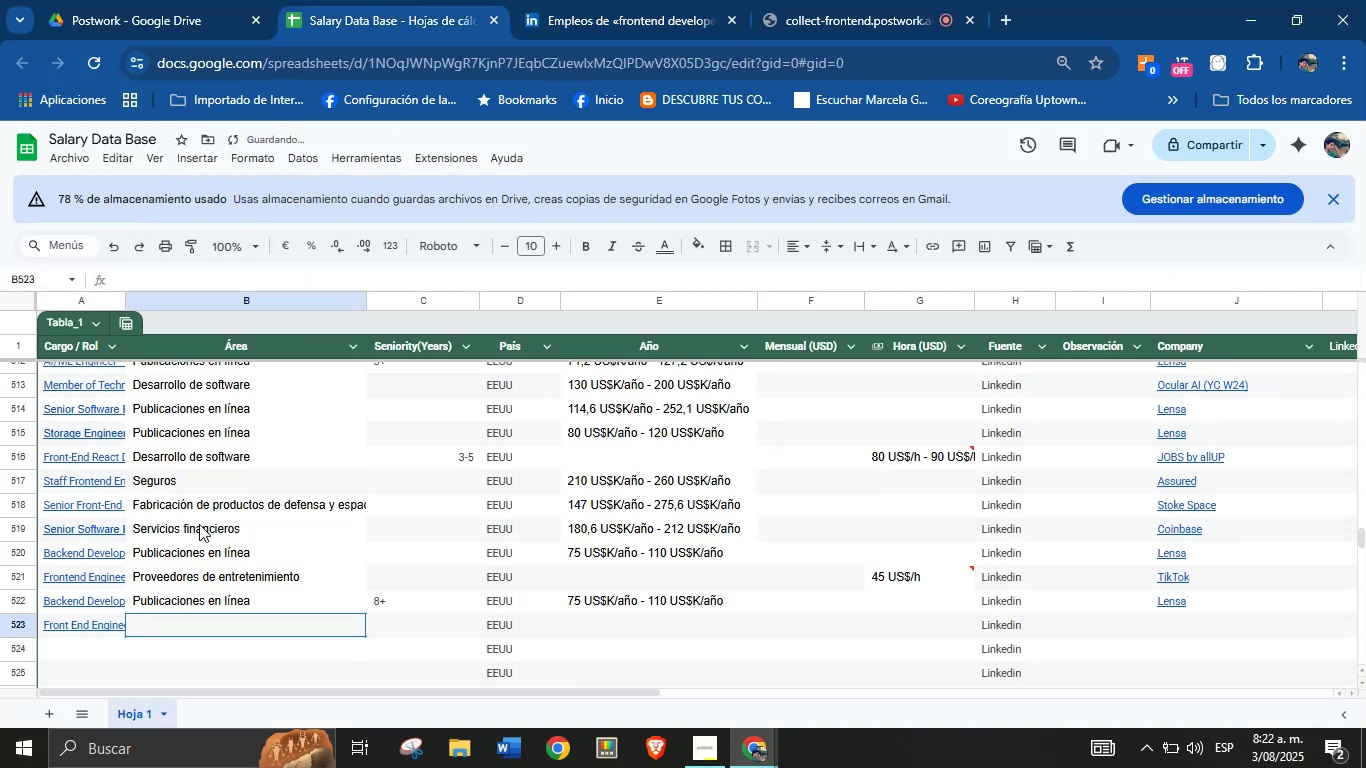 
key(Meta+MetaLeft)
 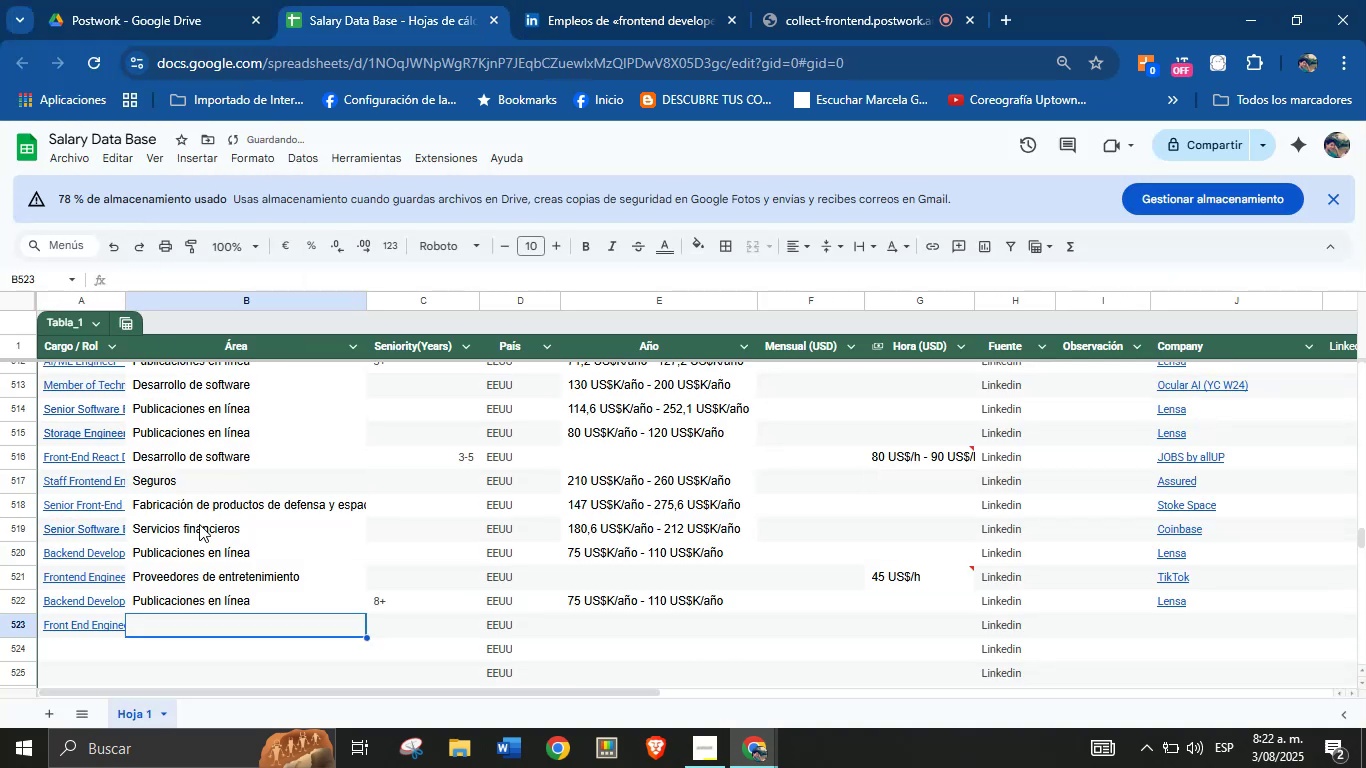 
key(Meta+MetaLeft)
 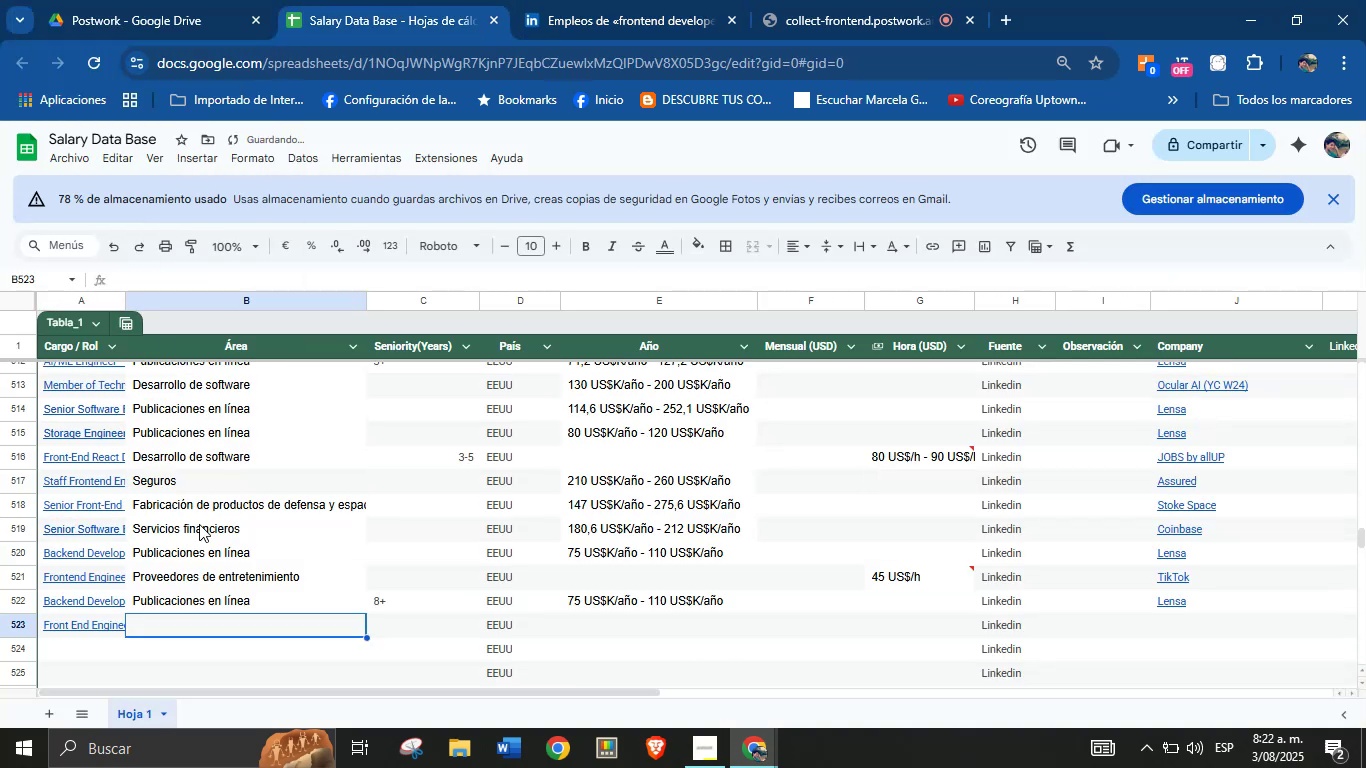 
key(Meta+V)
 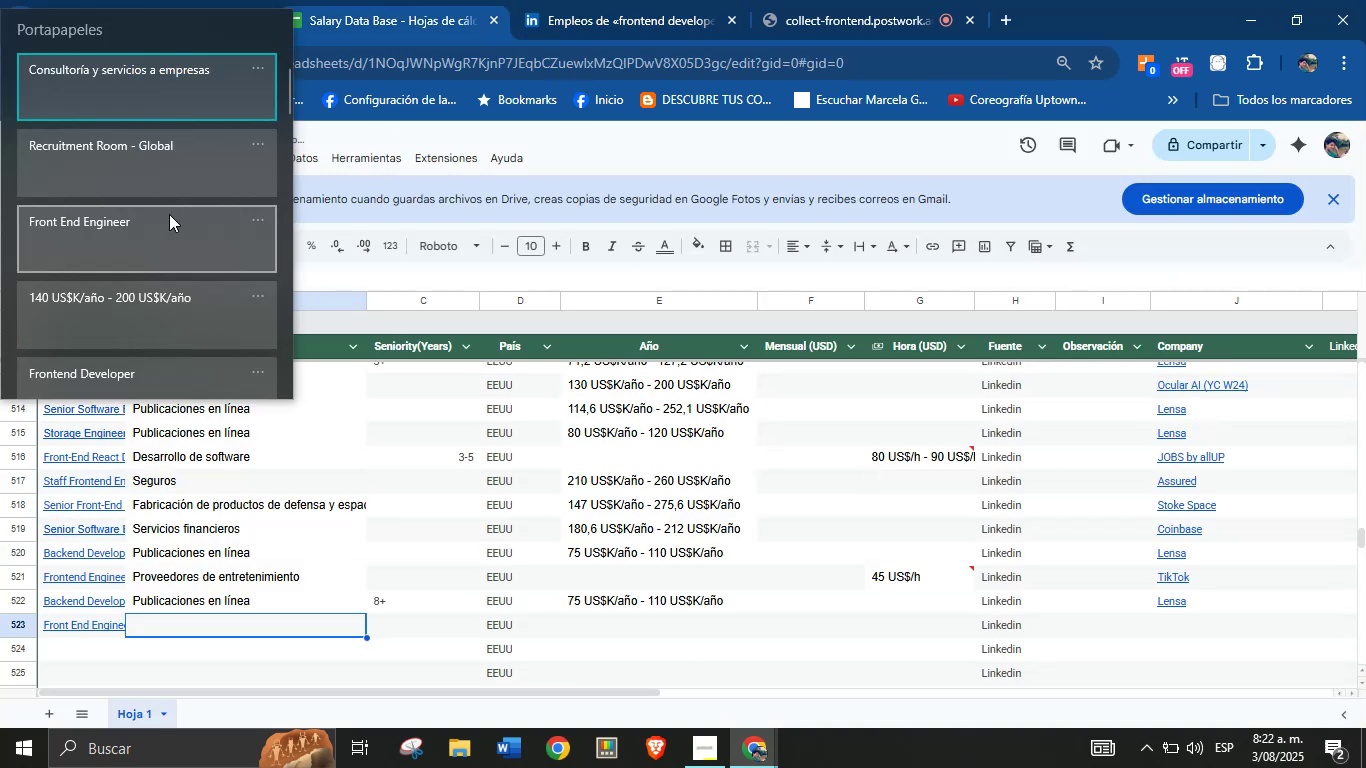 
left_click([189, 86])
 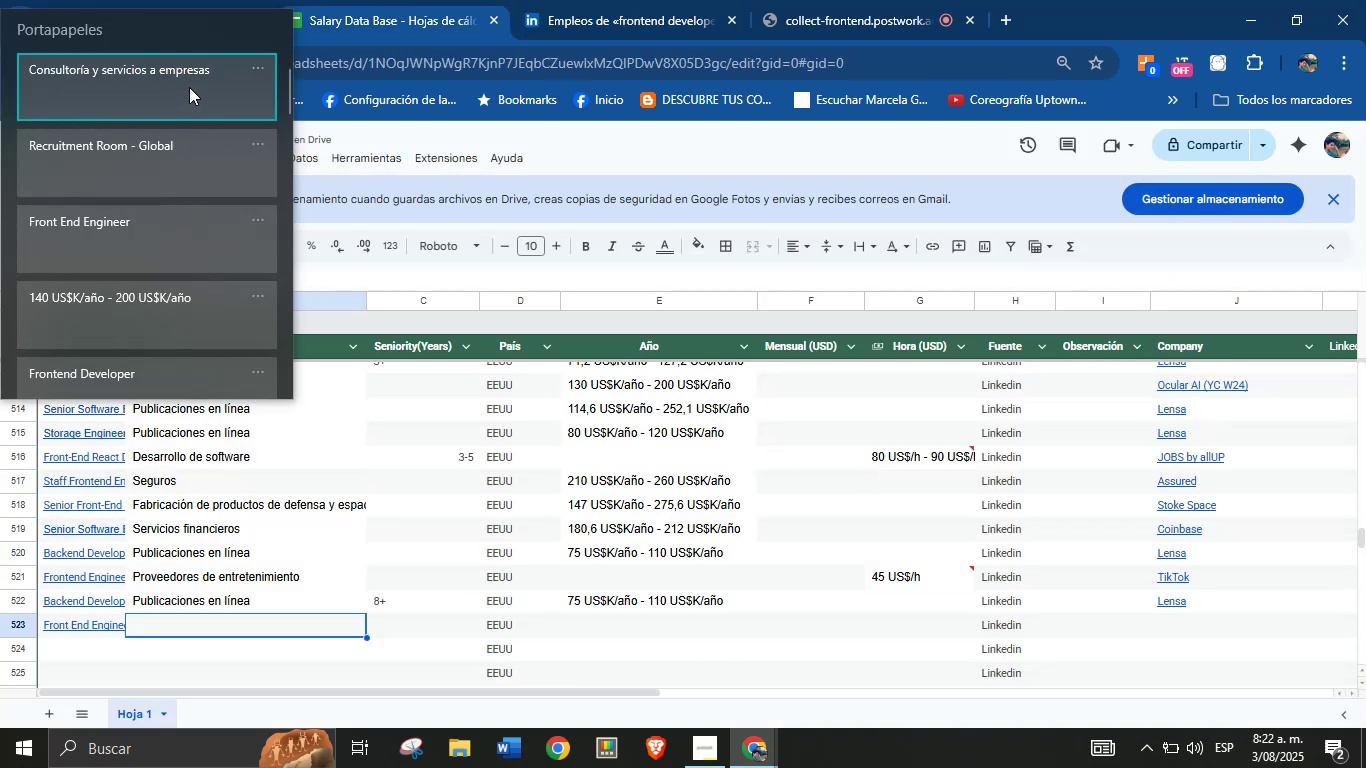 
key(Control+ControlLeft)
 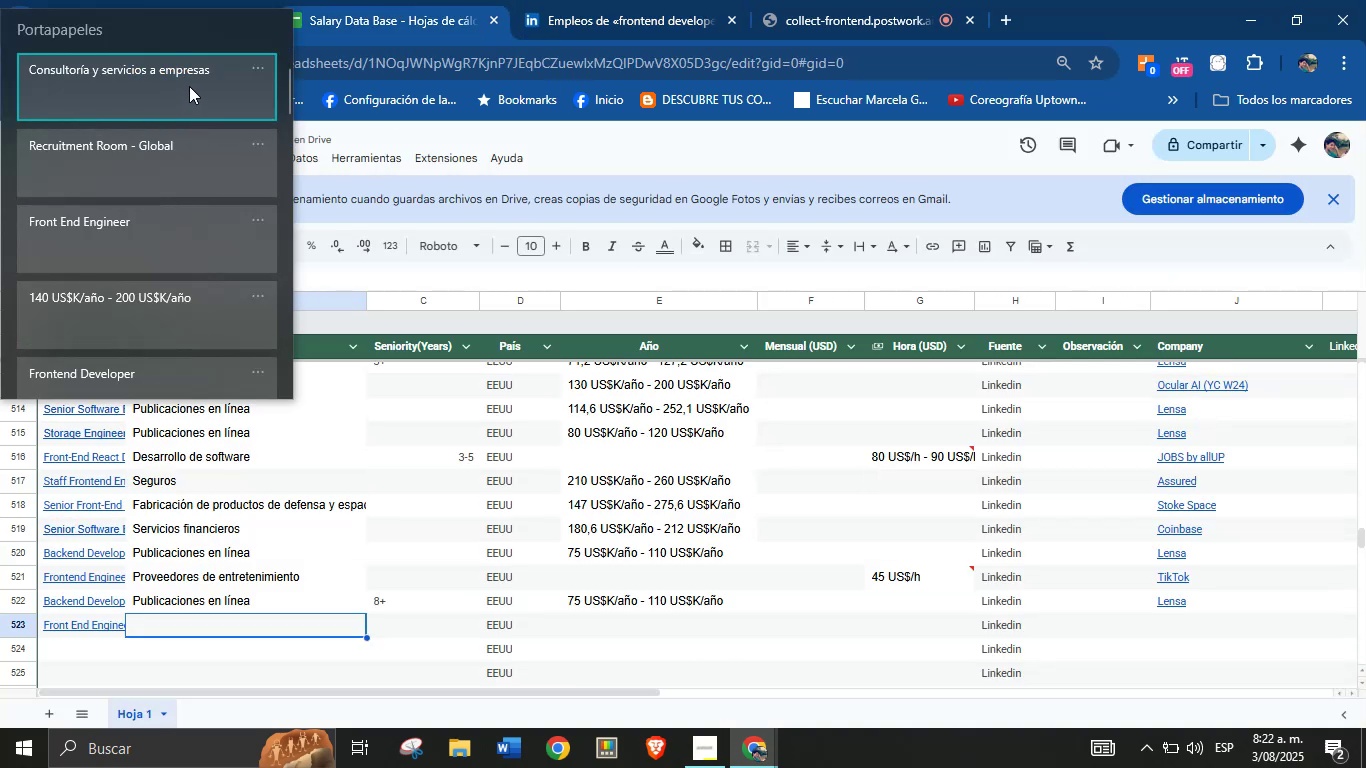 
key(Control+V)
 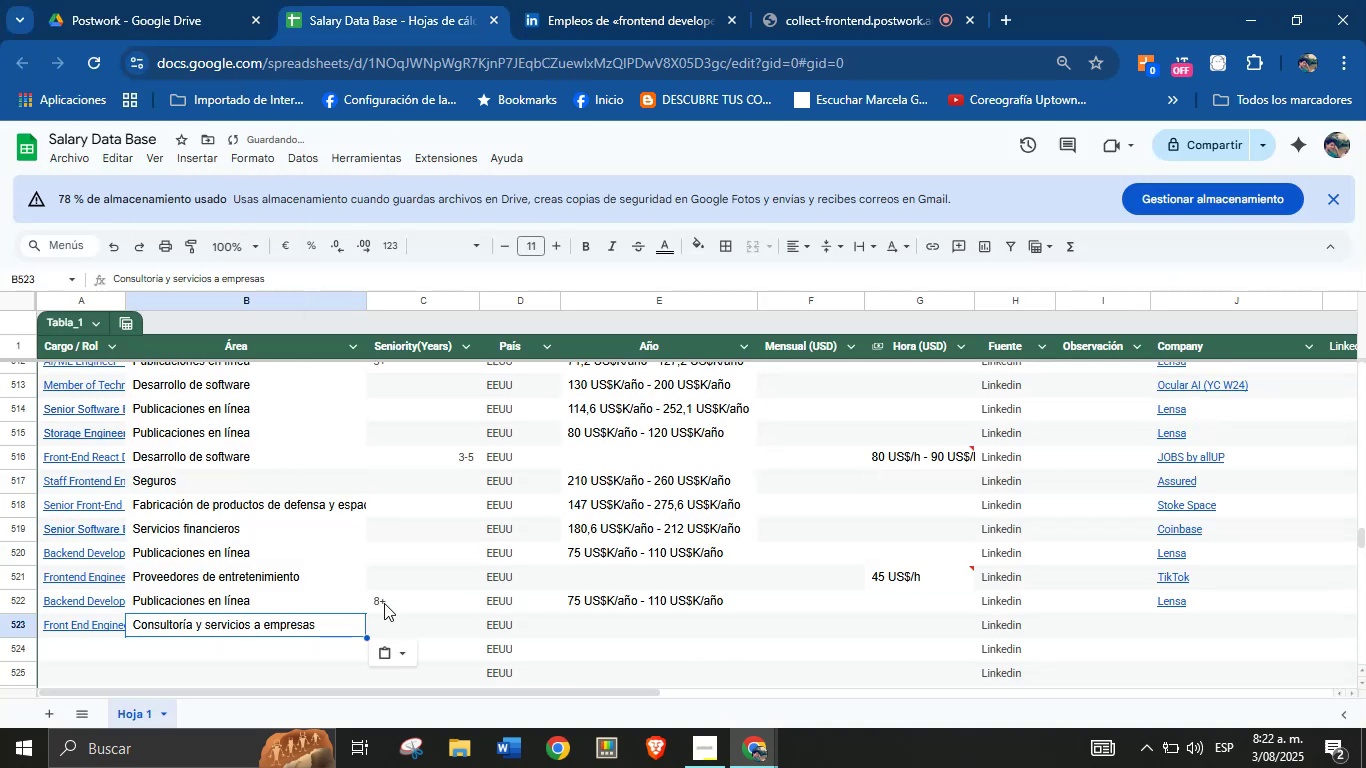 
left_click([397, 627])
 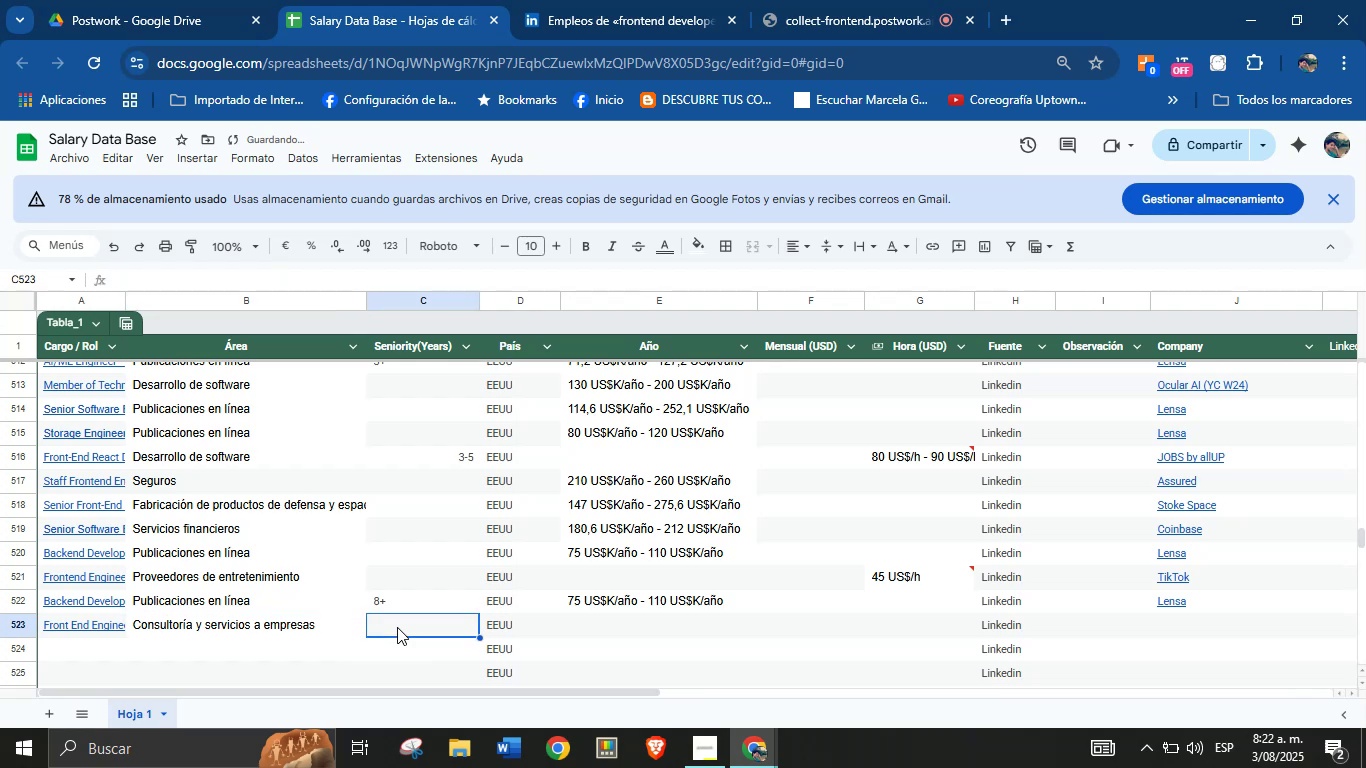 
key(3)
 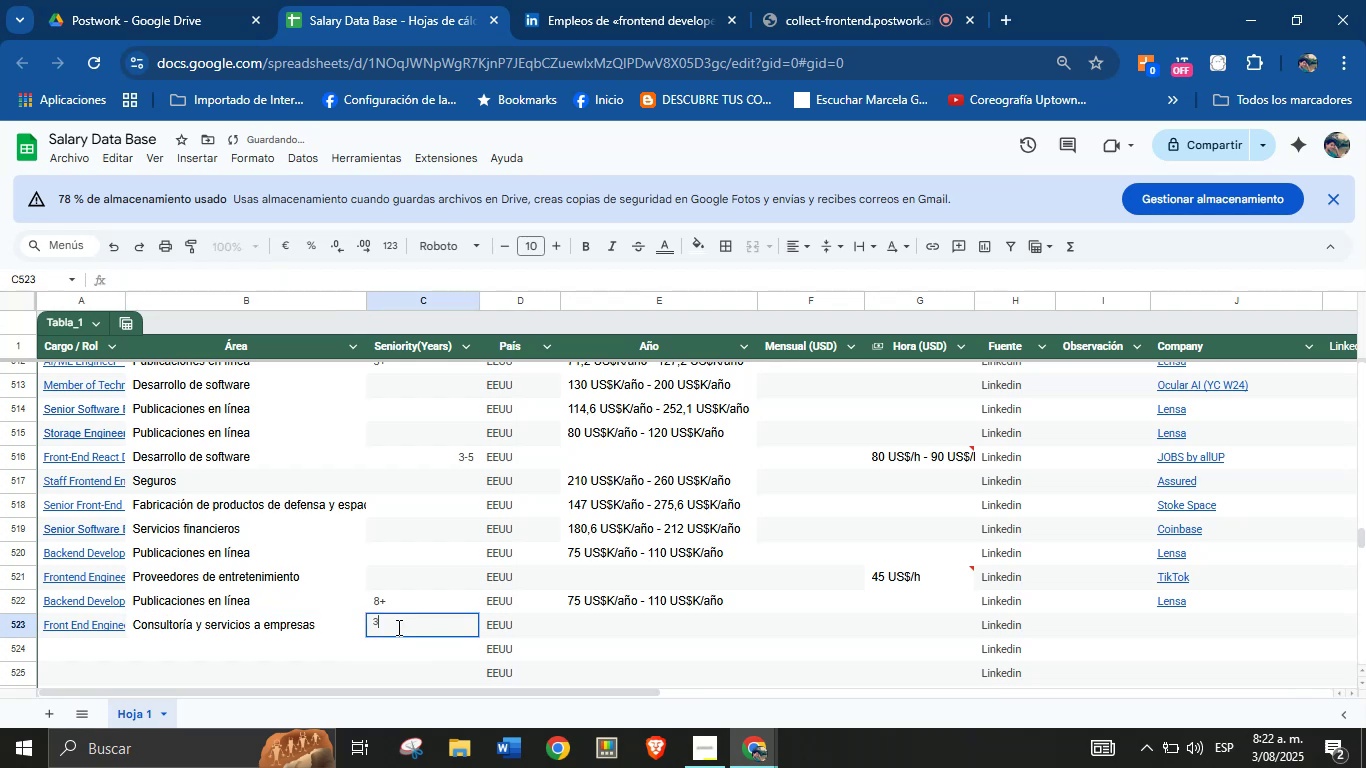 
key(Equal)
 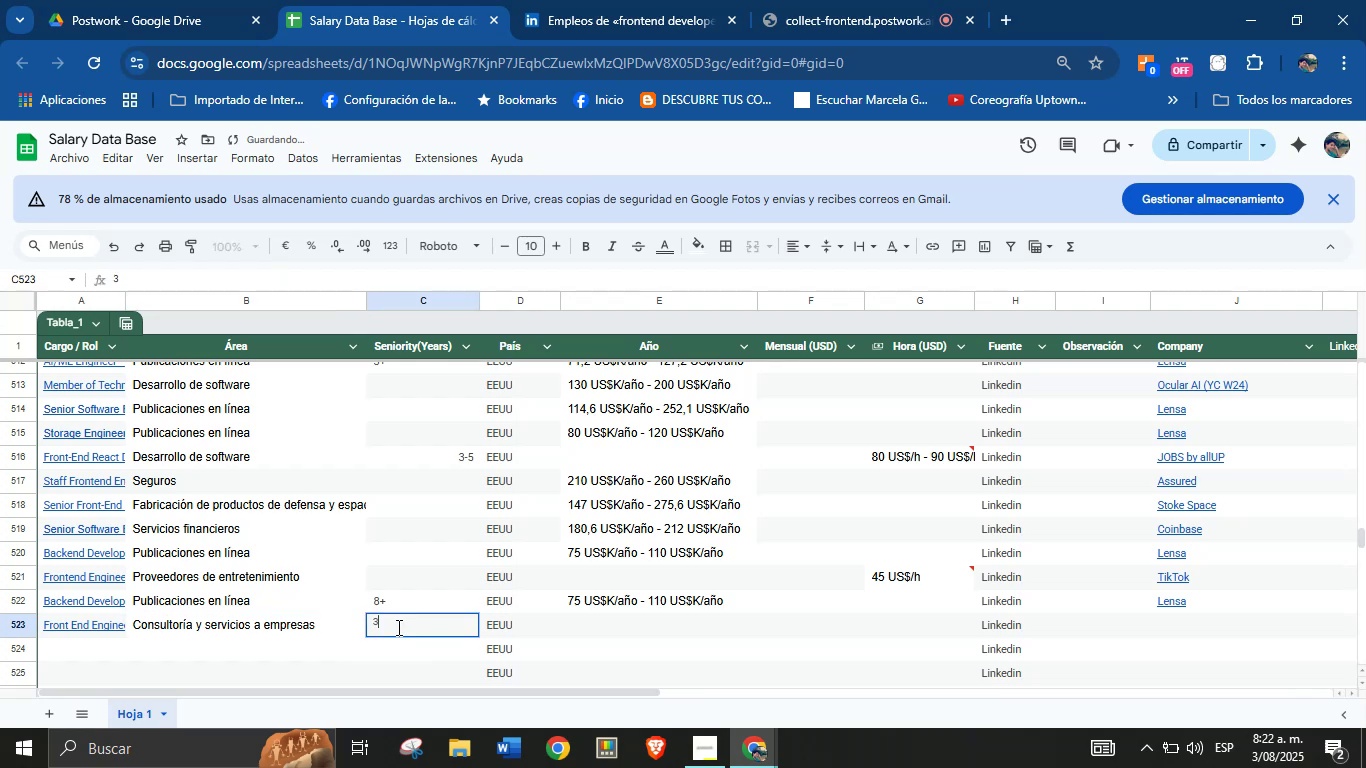 
key(Enter)
 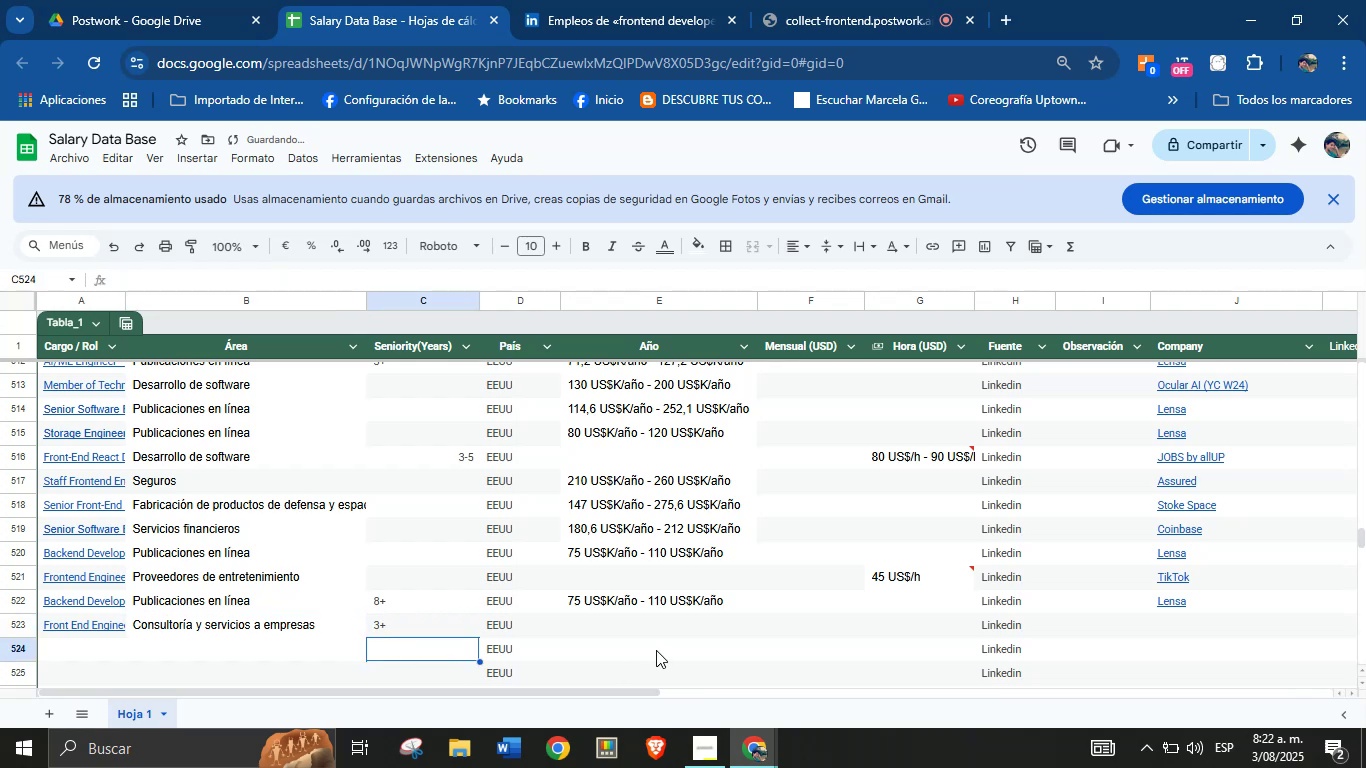 
key(Meta+MetaLeft)
 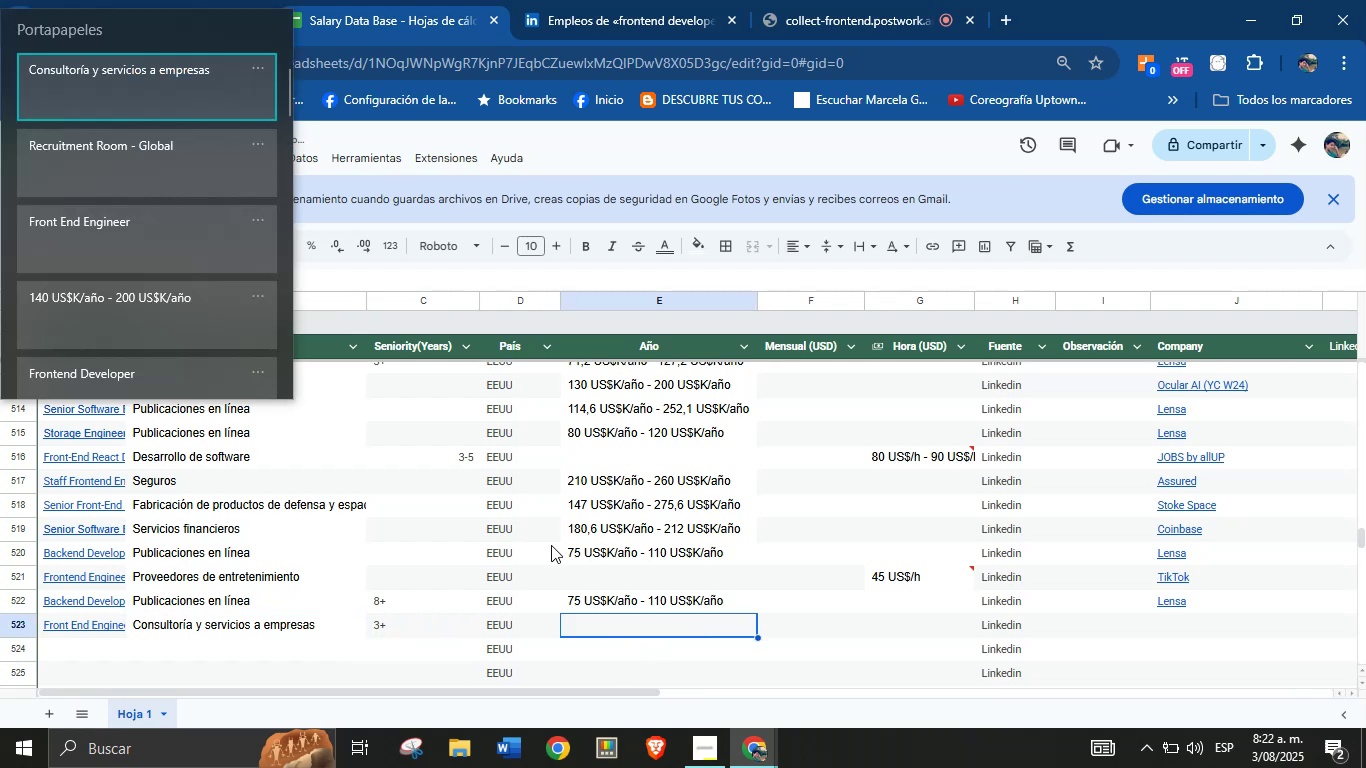 
key(Meta+MetaLeft)
 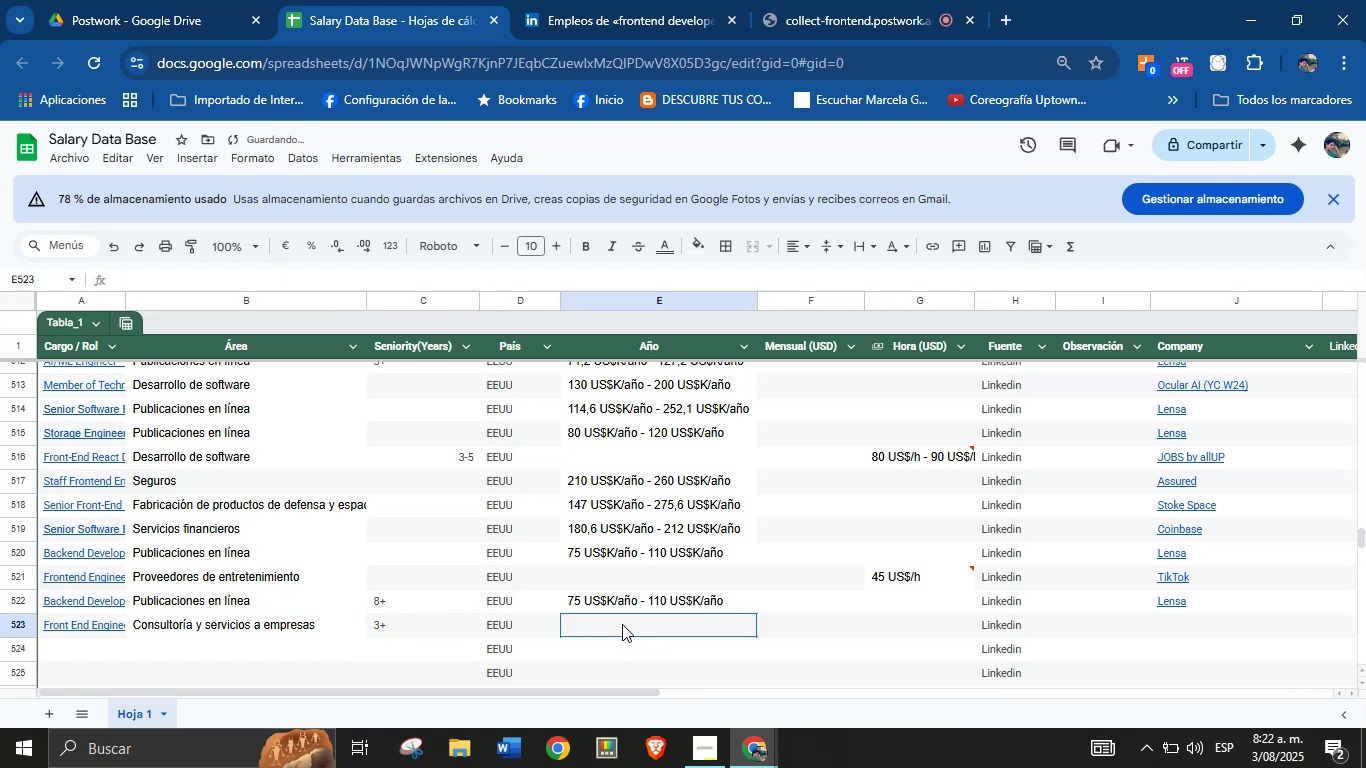 
key(Meta+V)
 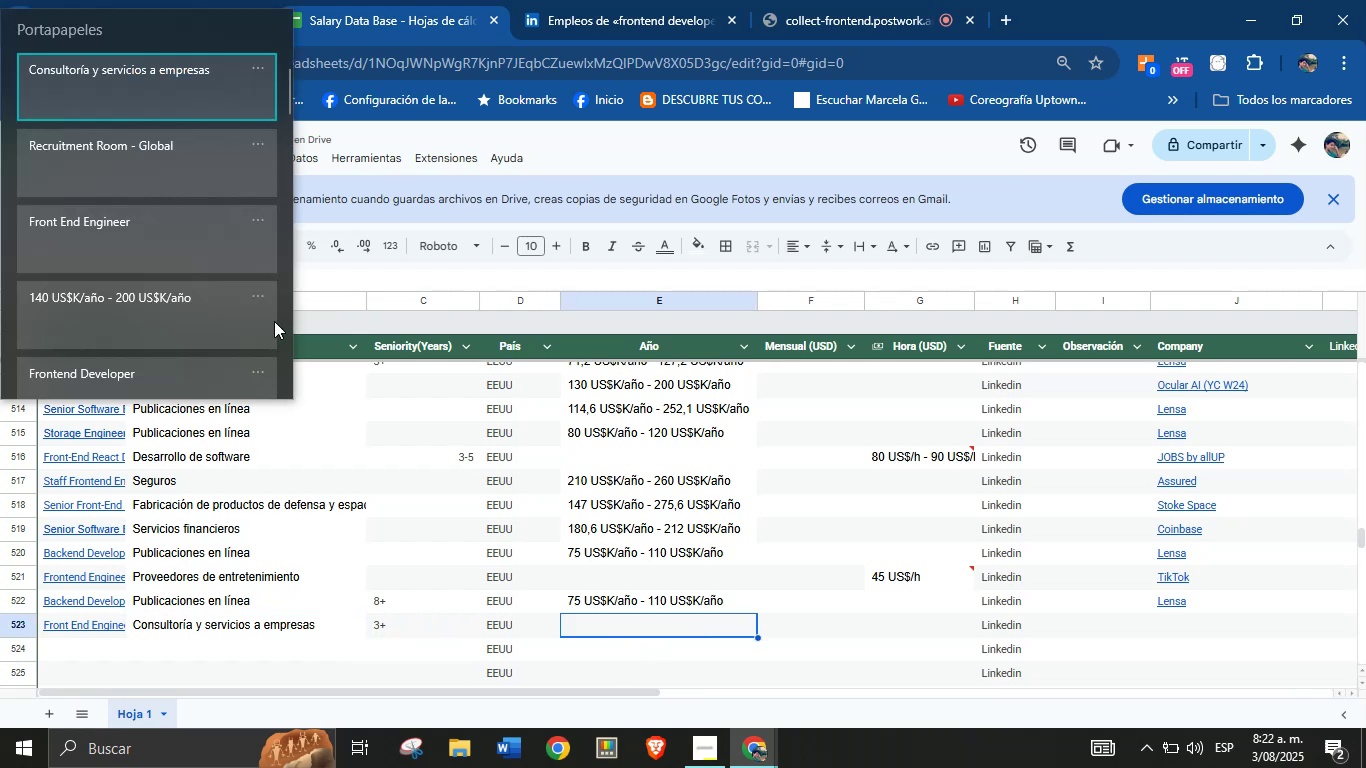 
left_click([223, 325])
 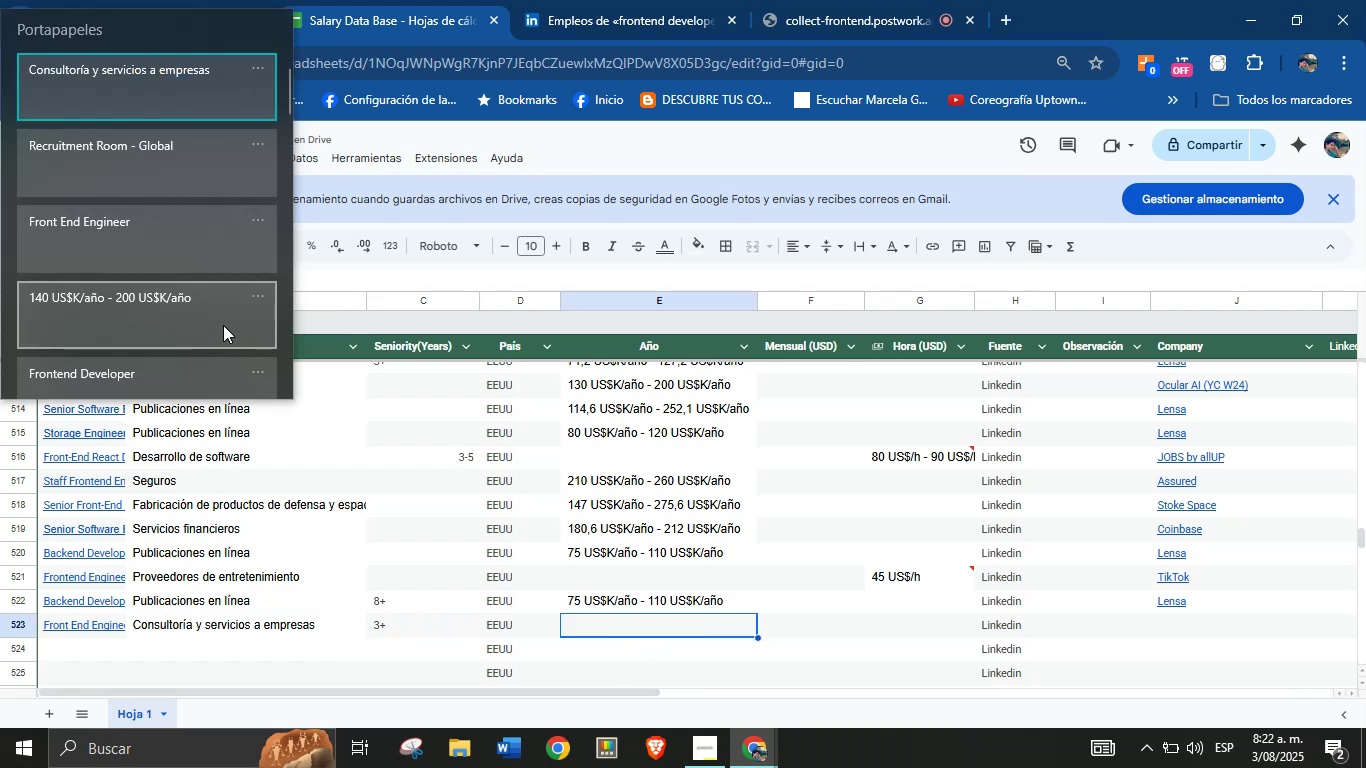 
key(Control+ControlLeft)
 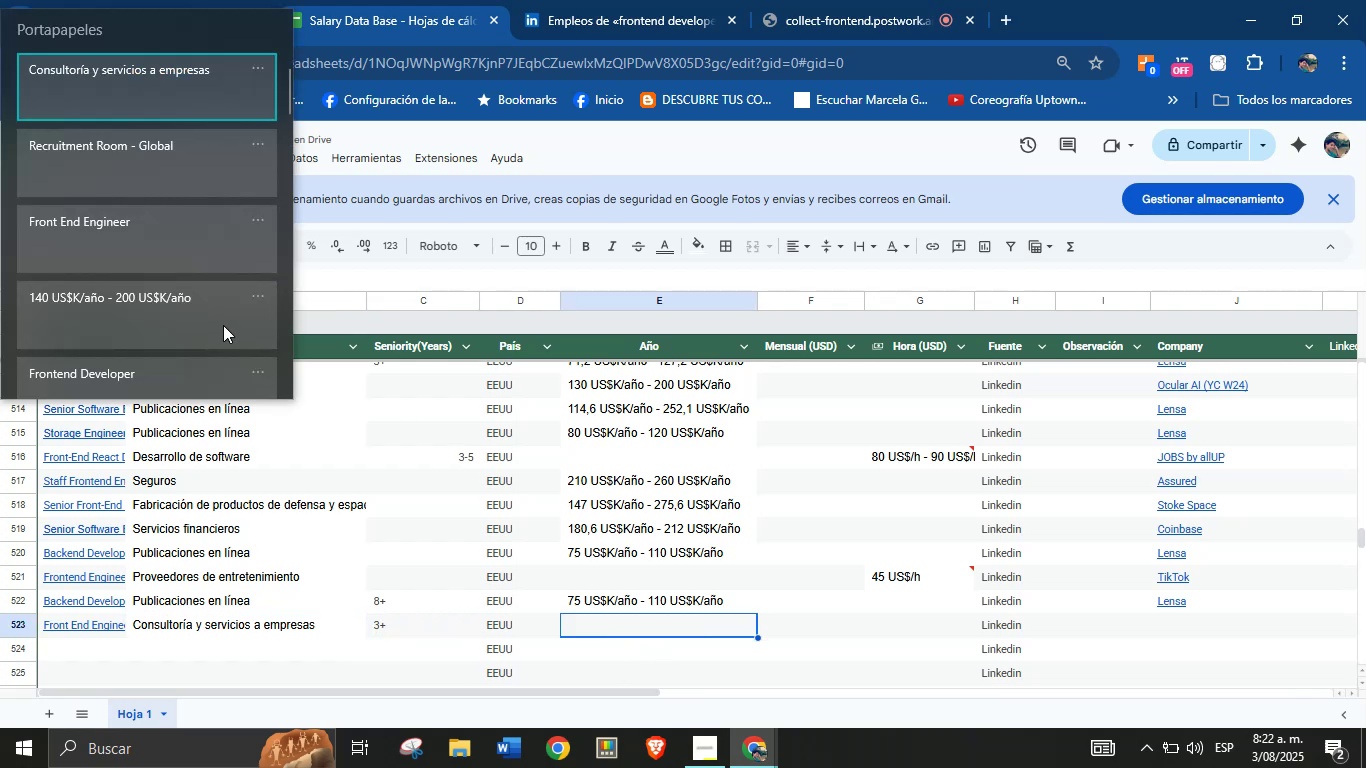 
key(Control+V)
 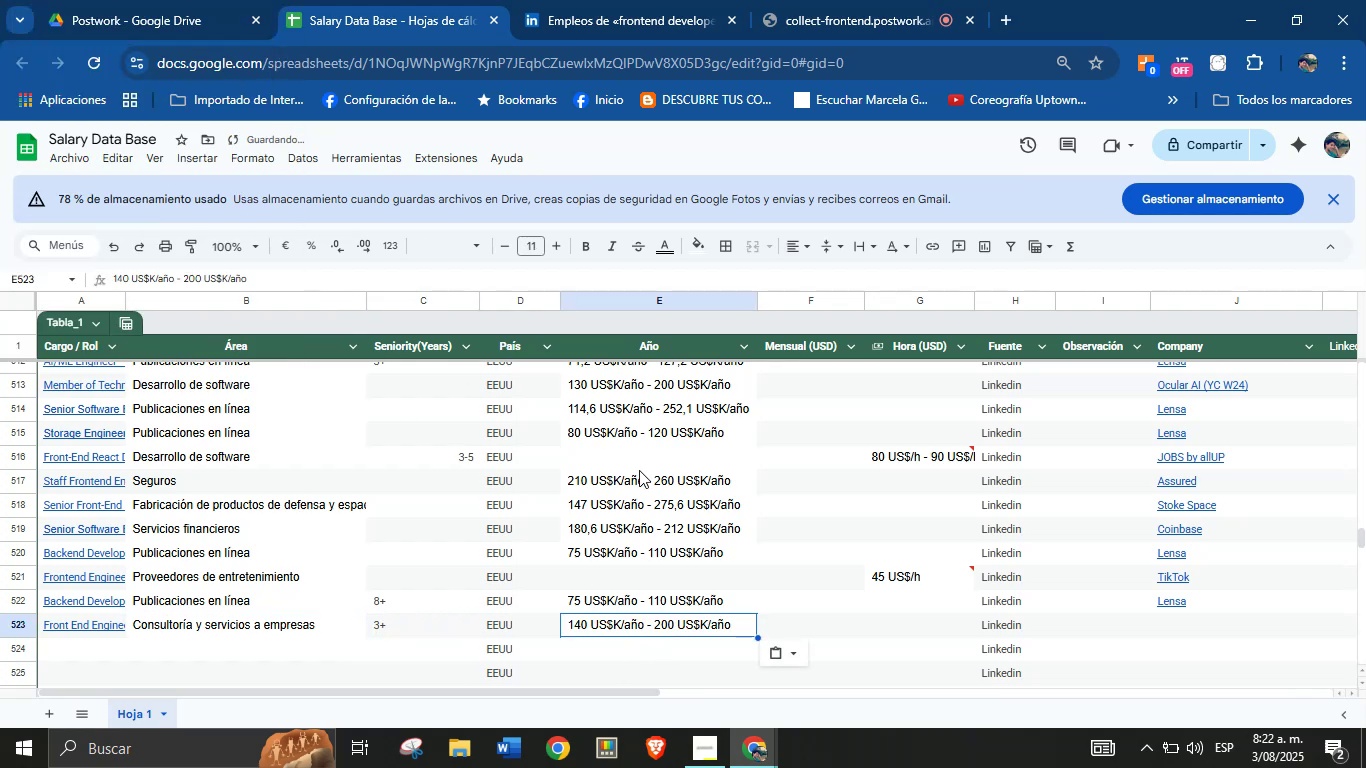 
scroll: coordinate [881, 565], scroll_direction: down, amount: 1.0
 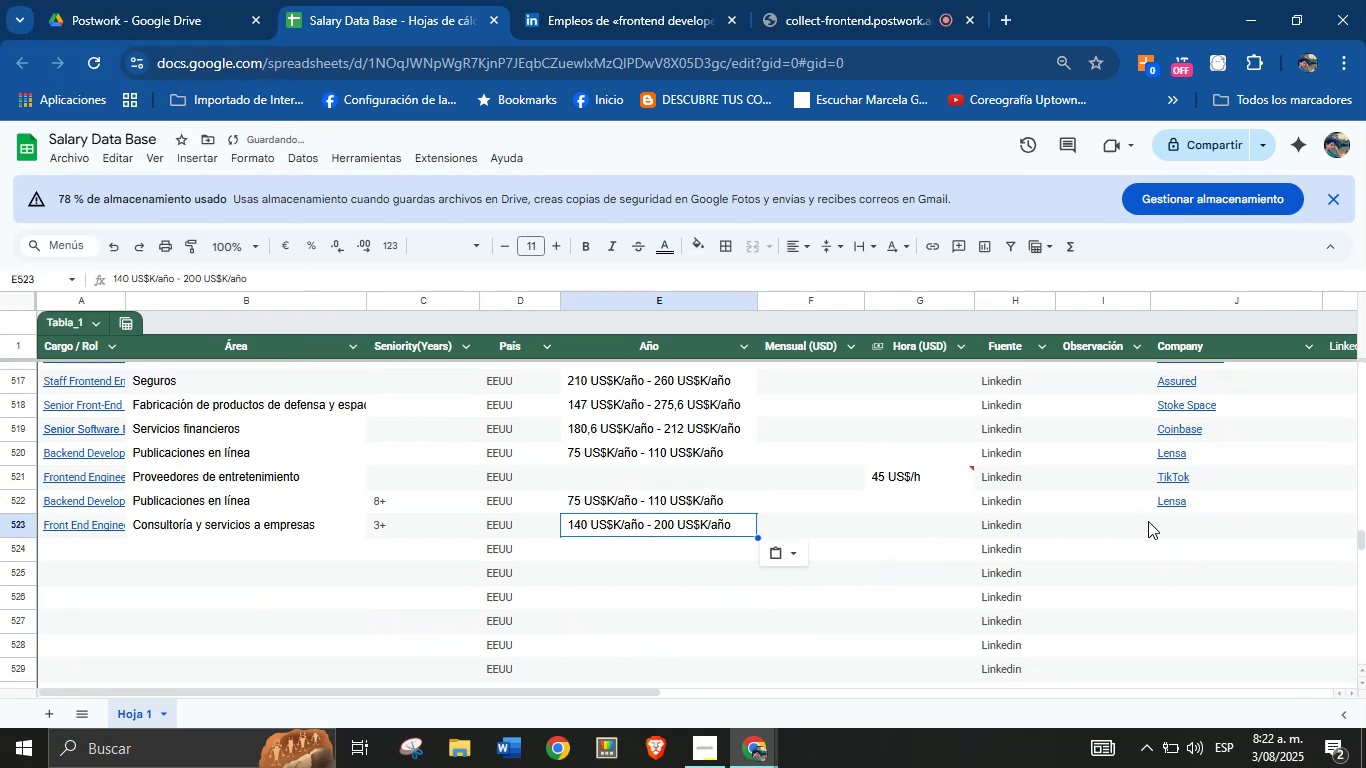 
left_click([1161, 523])
 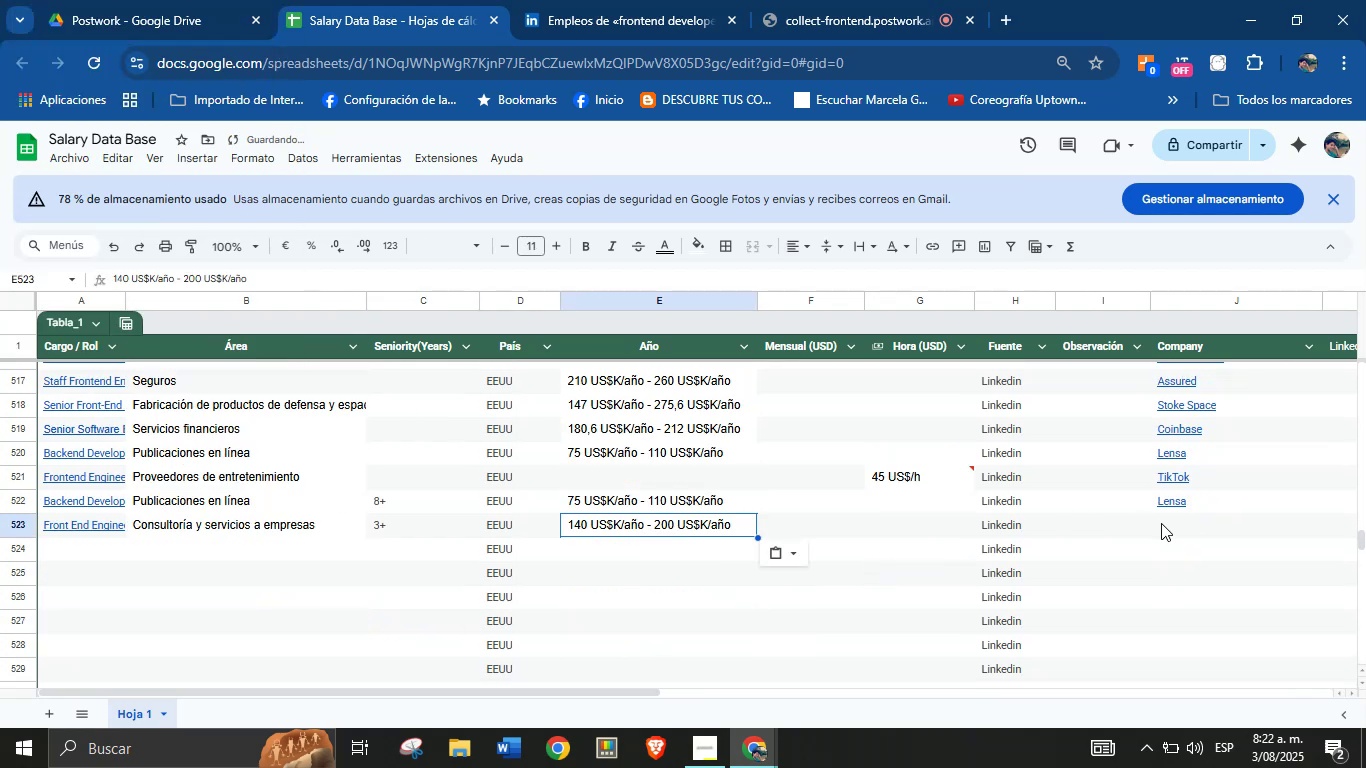 
key(Meta+MetaLeft)
 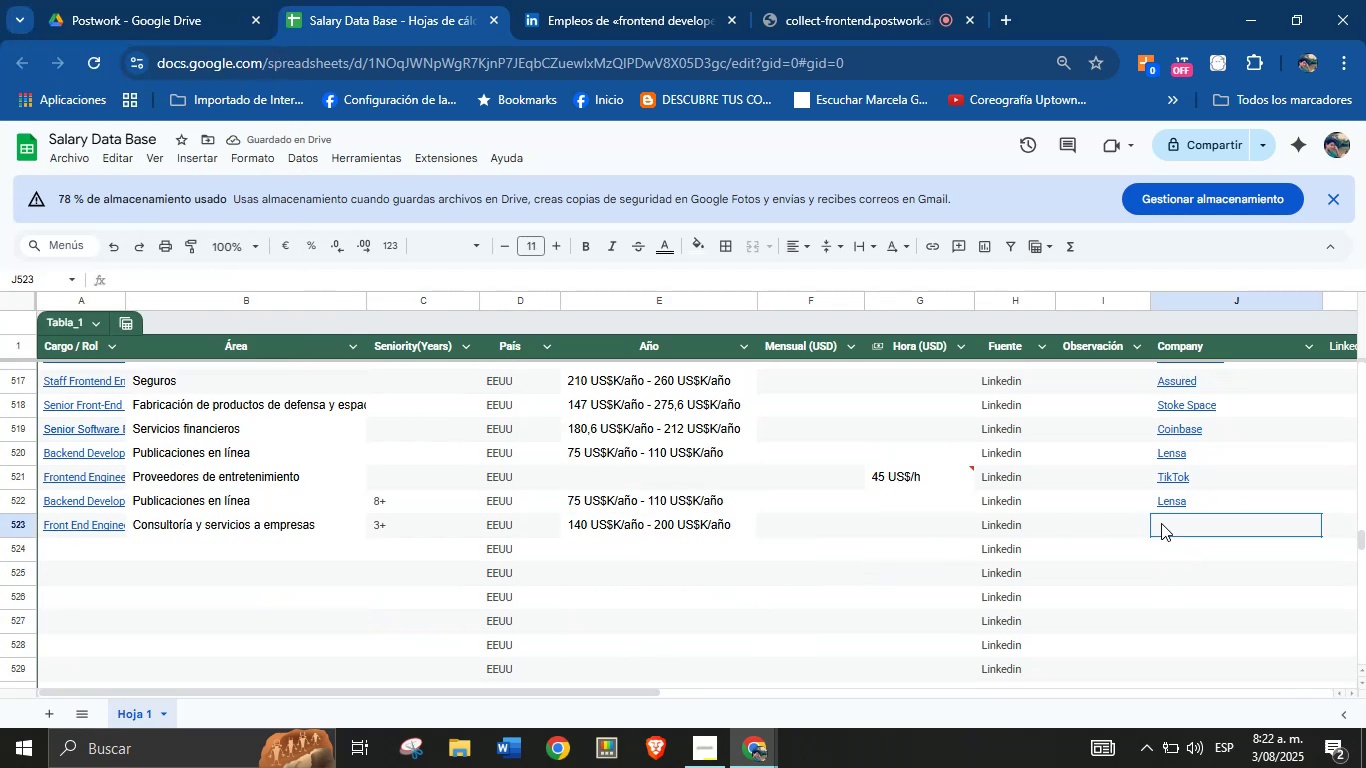 
key(Meta+V)
 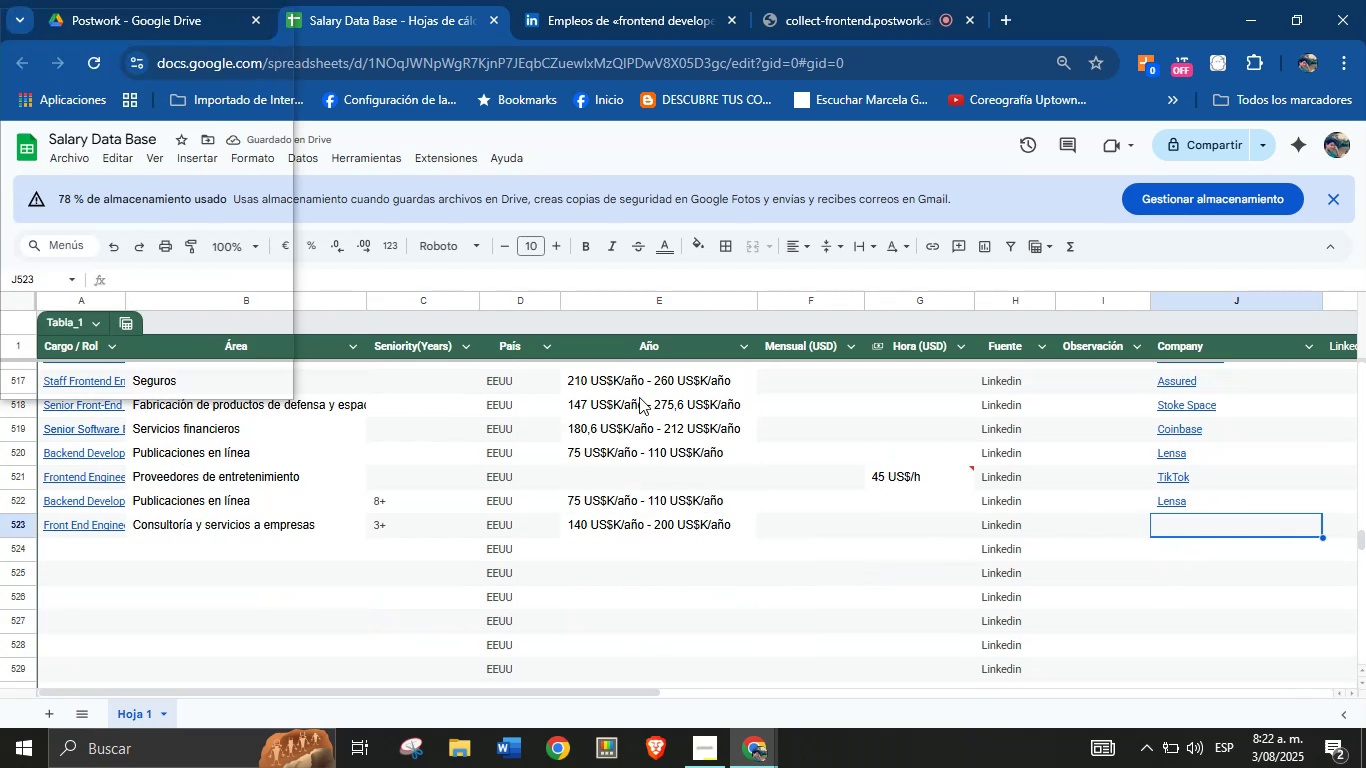 
key(Meta+MetaLeft)
 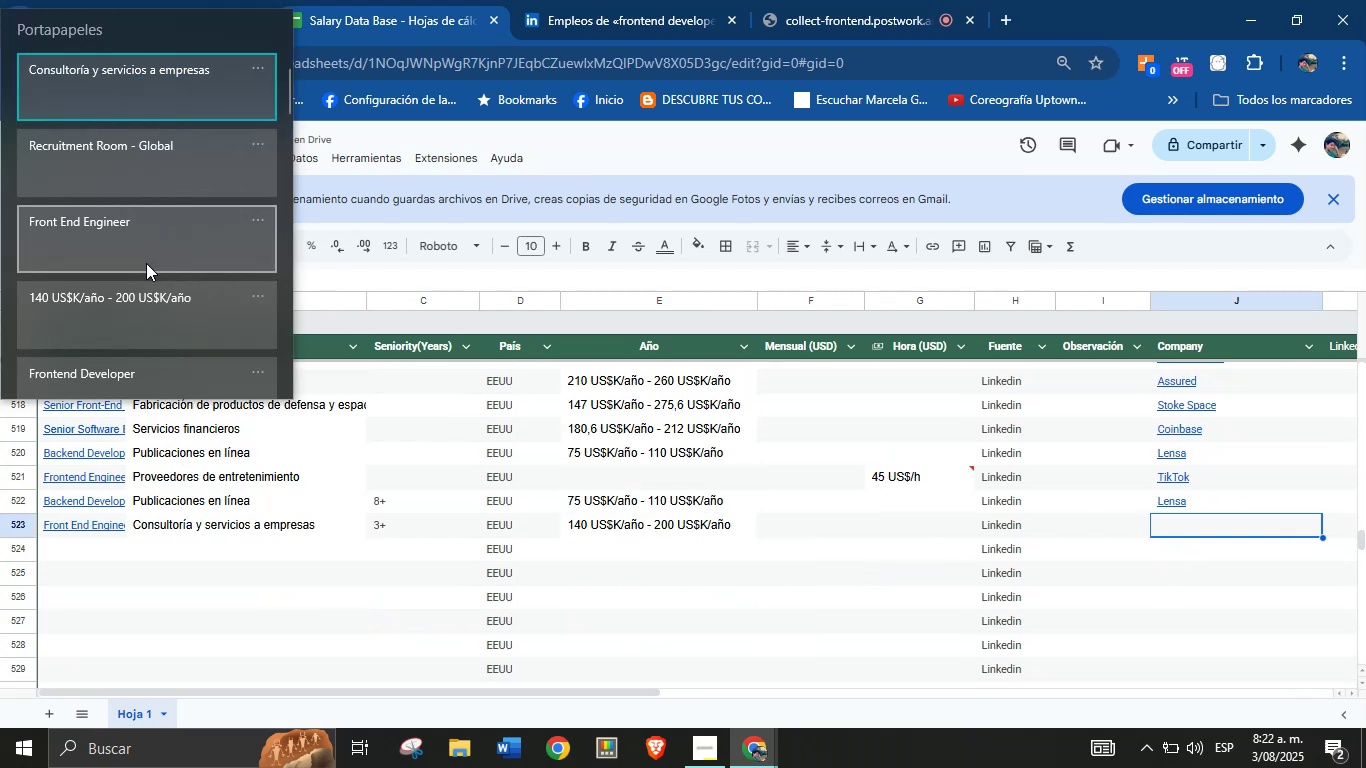 
left_click([141, 367])
 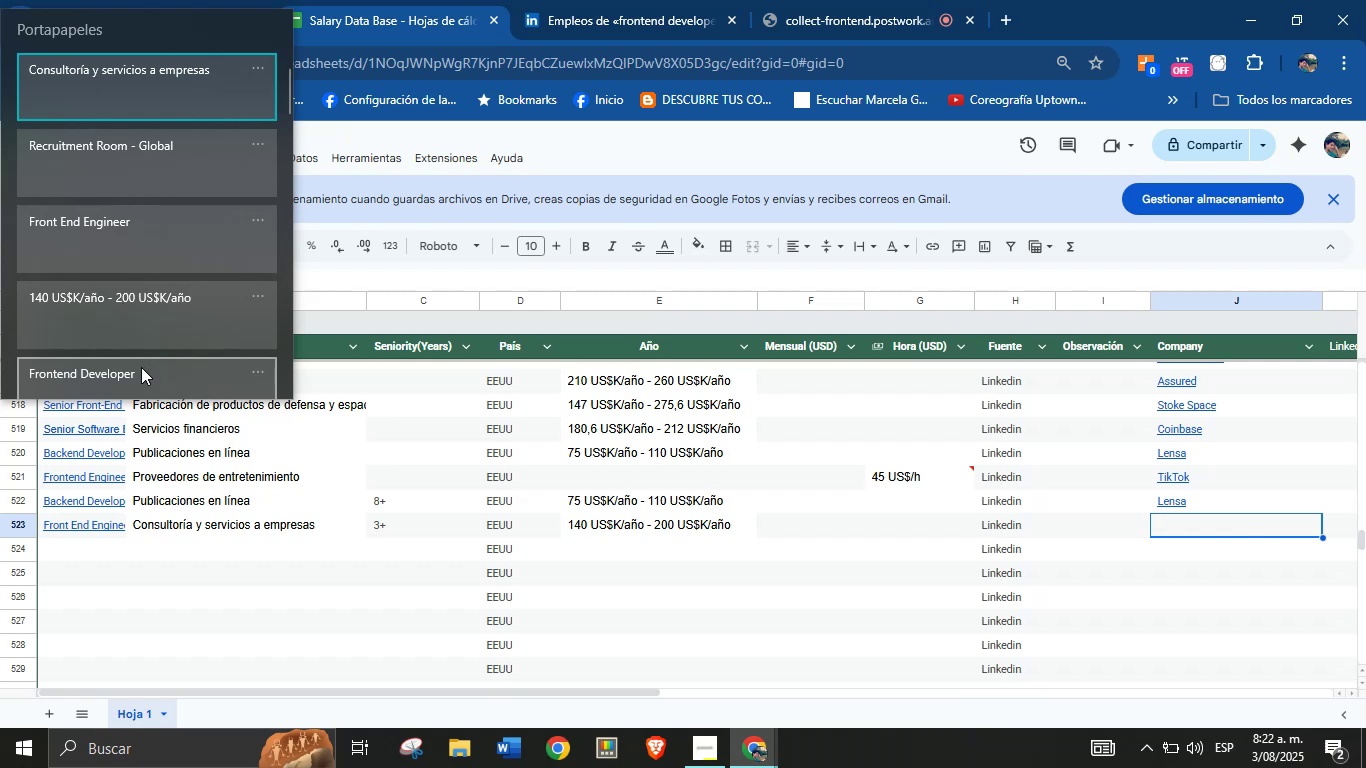 
key(Control+ControlLeft)
 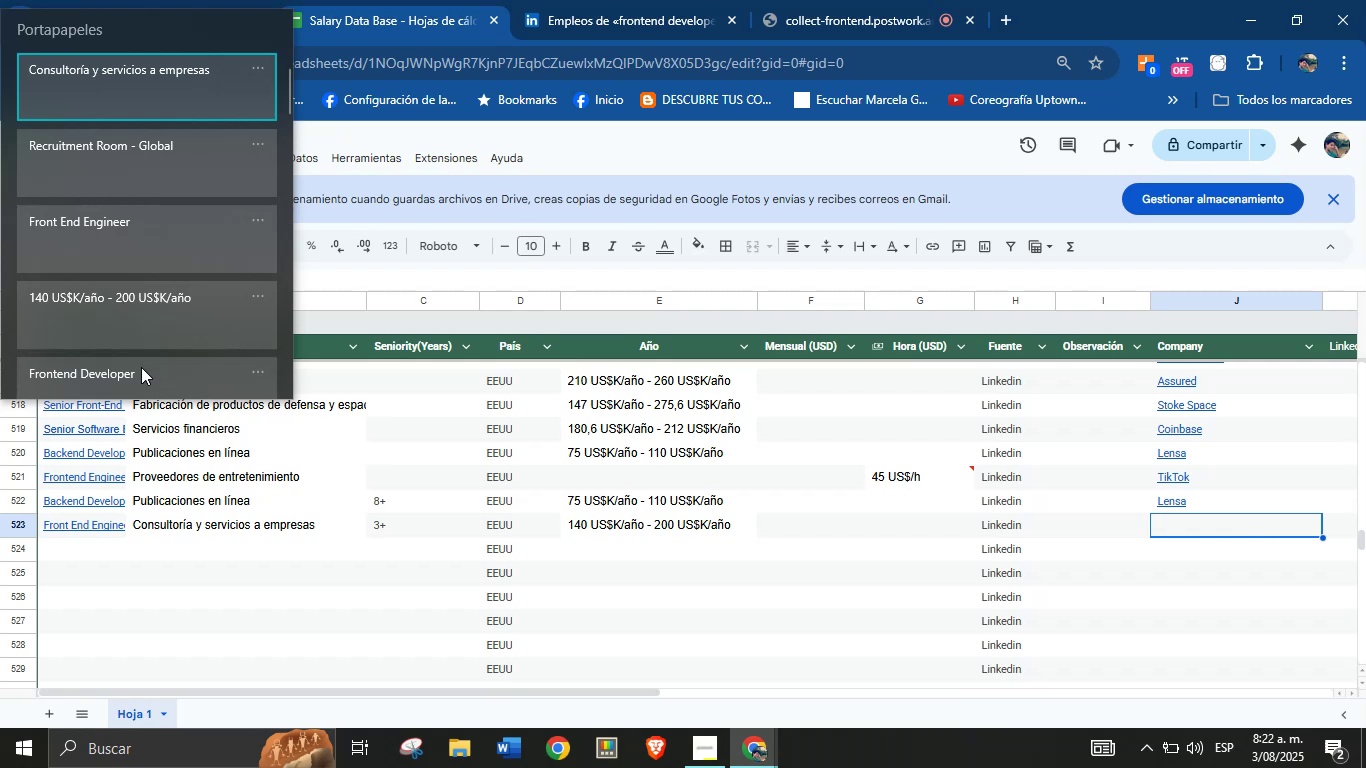 
key(Control+V)
 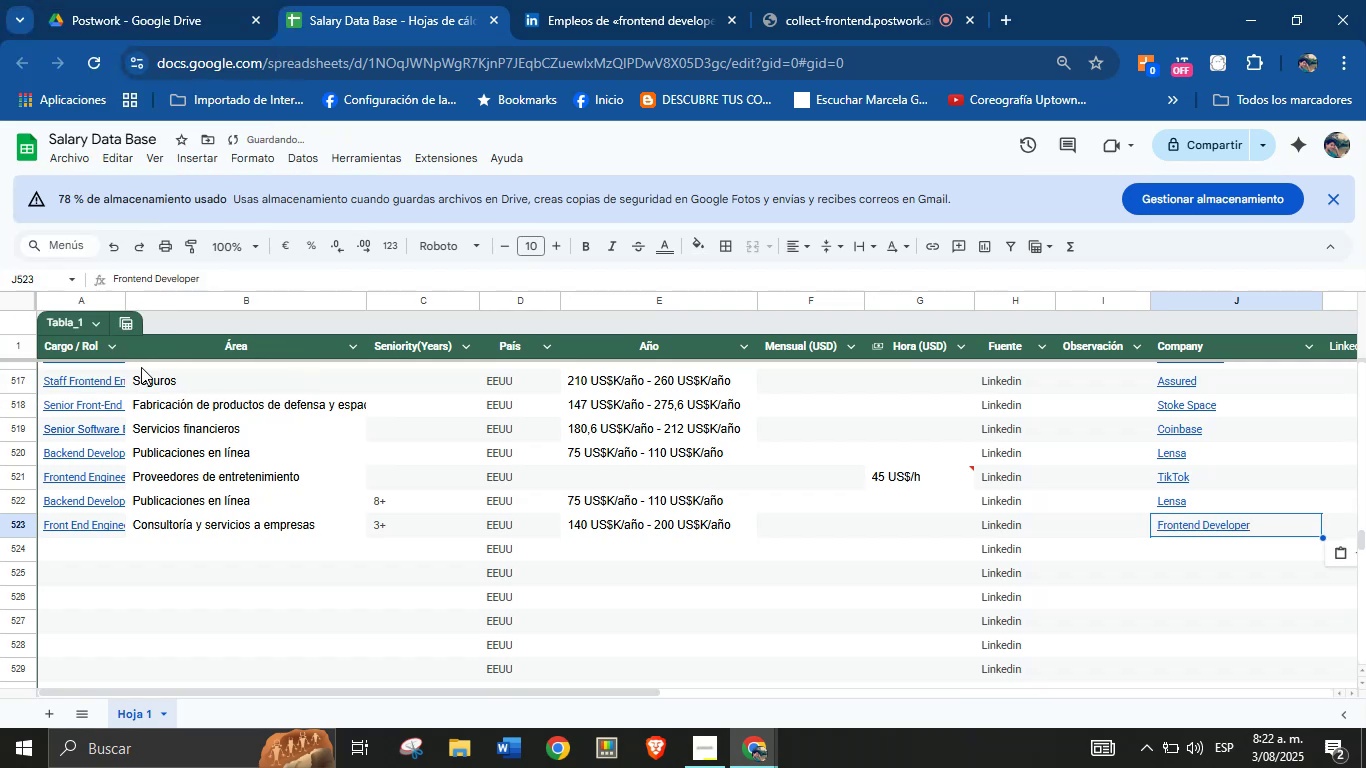 
key(Shift+ShiftLeft)
 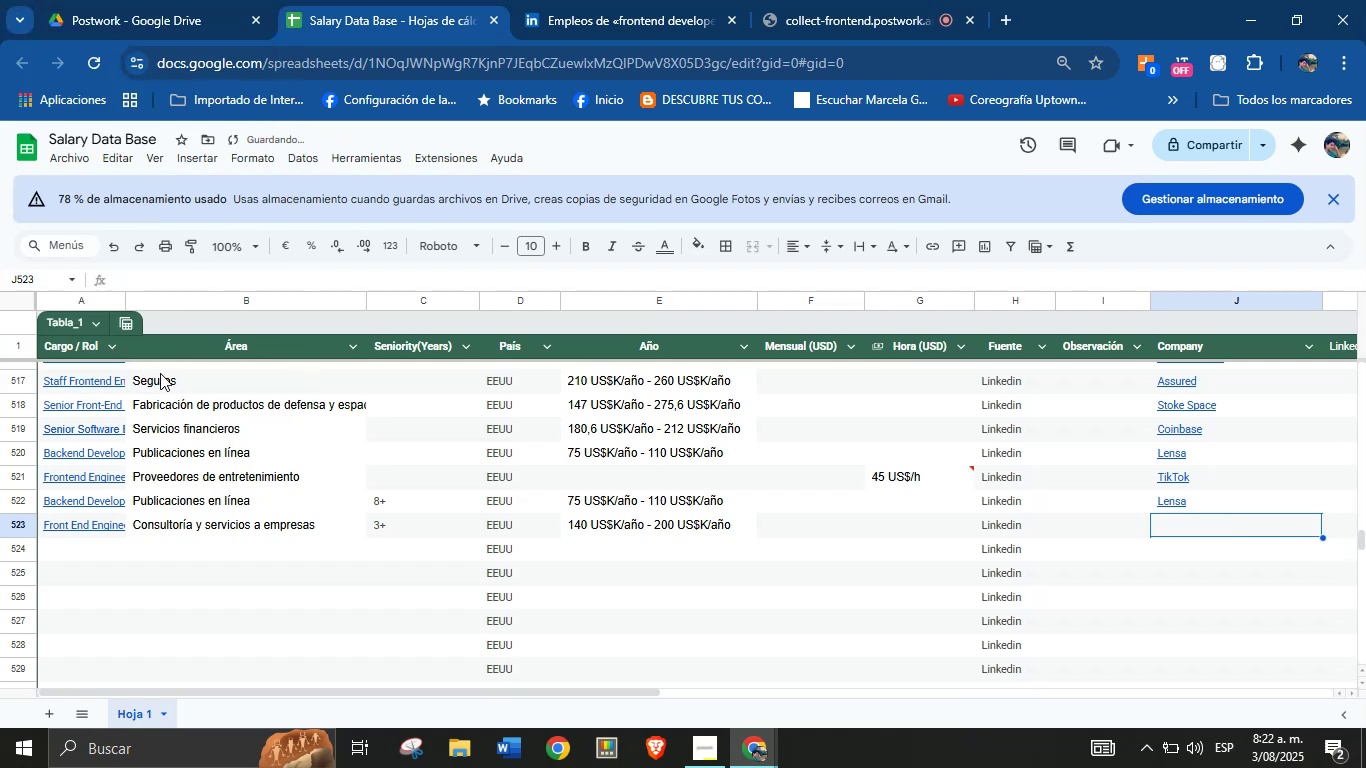 
key(Control+Shift+ControlLeft)
 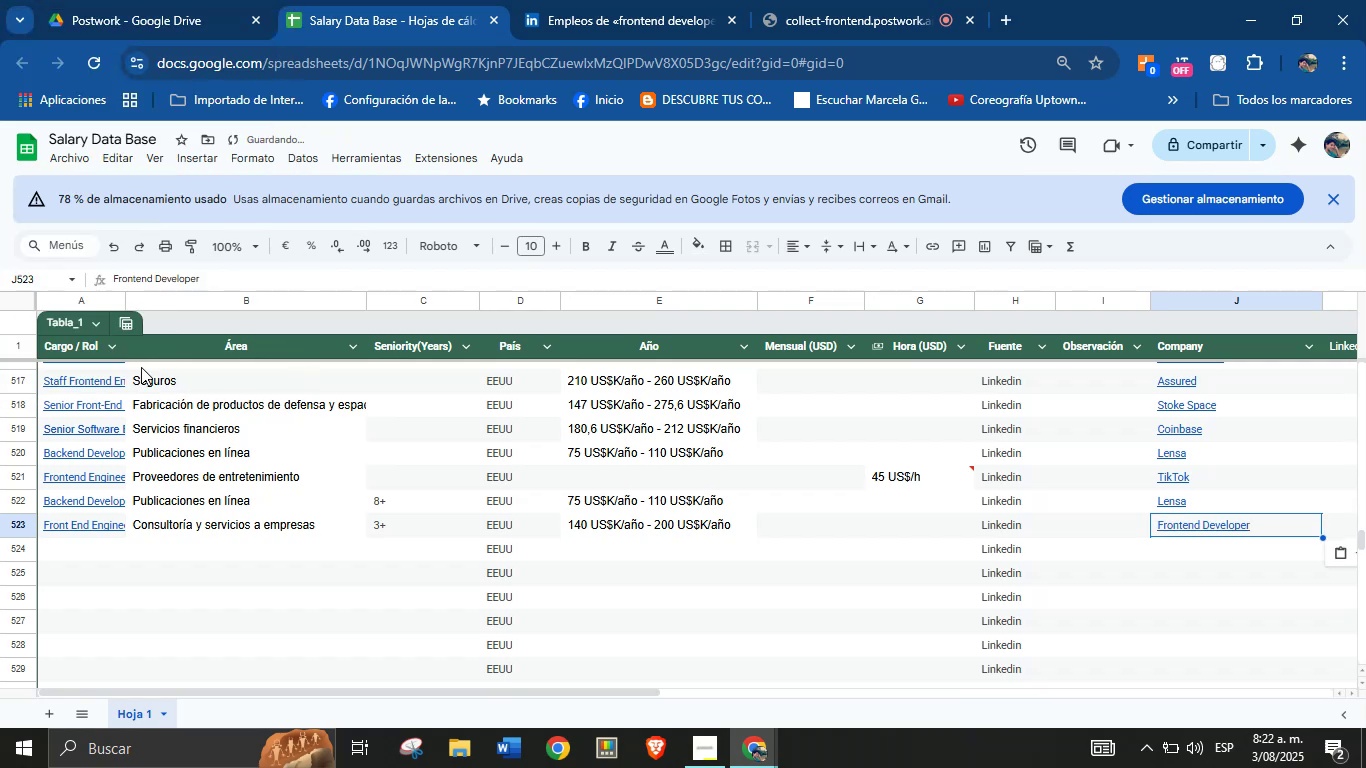 
key(Control+Shift+Z)
 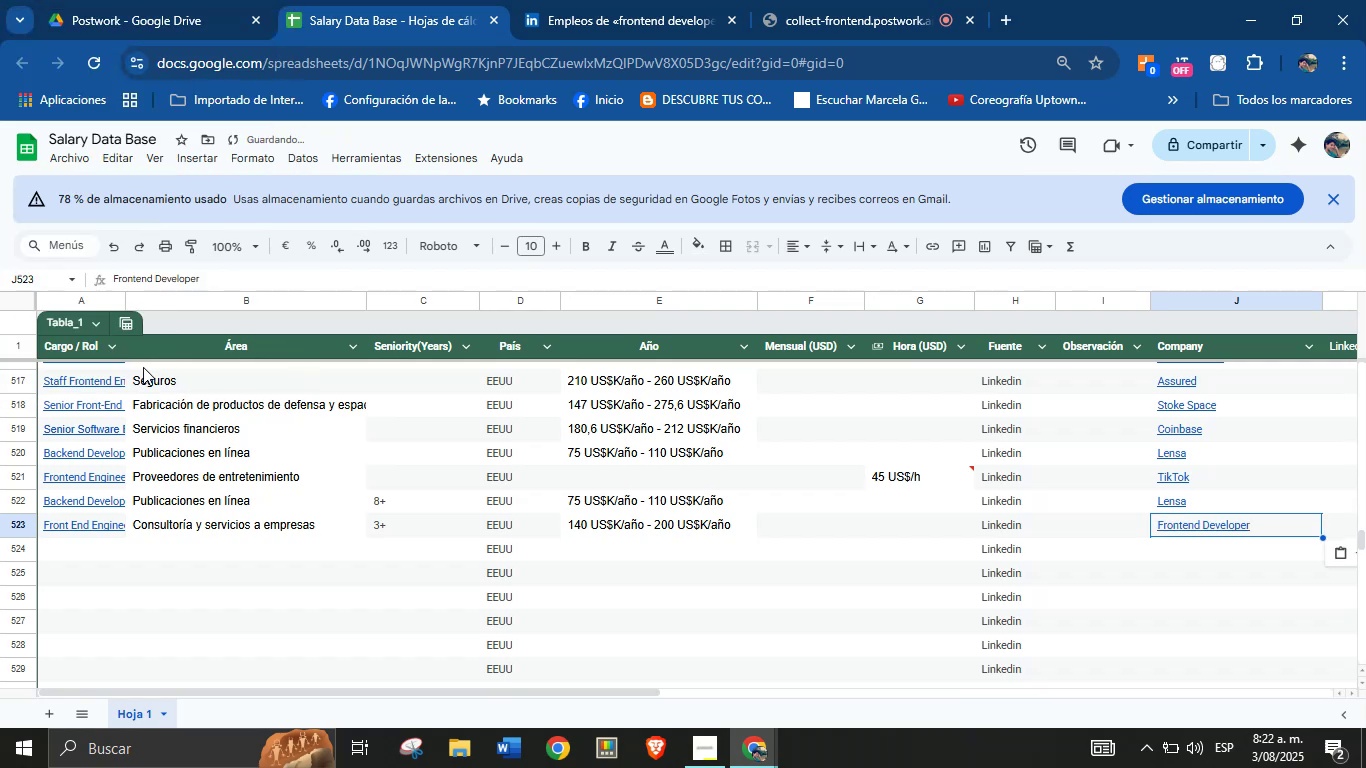 
key(Meta+MetaLeft)
 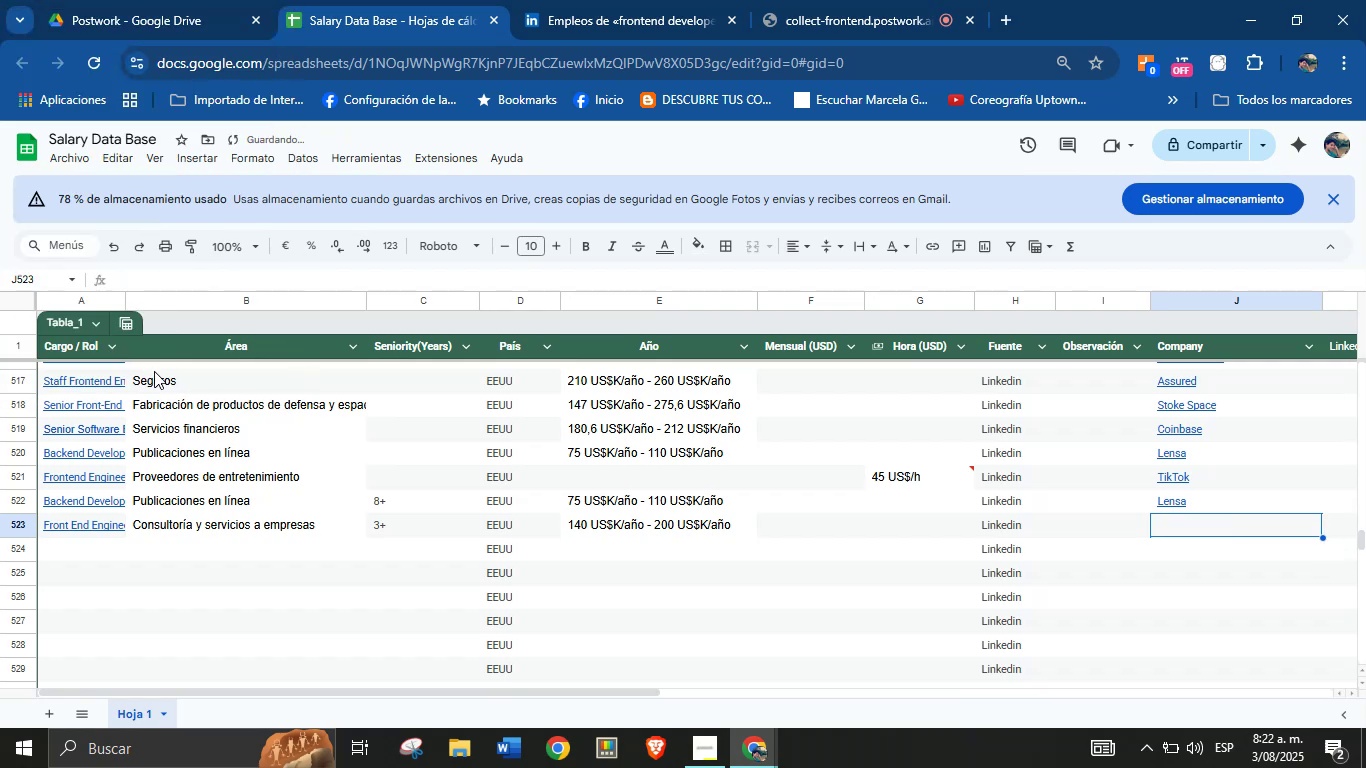 
key(Meta+MetaLeft)
 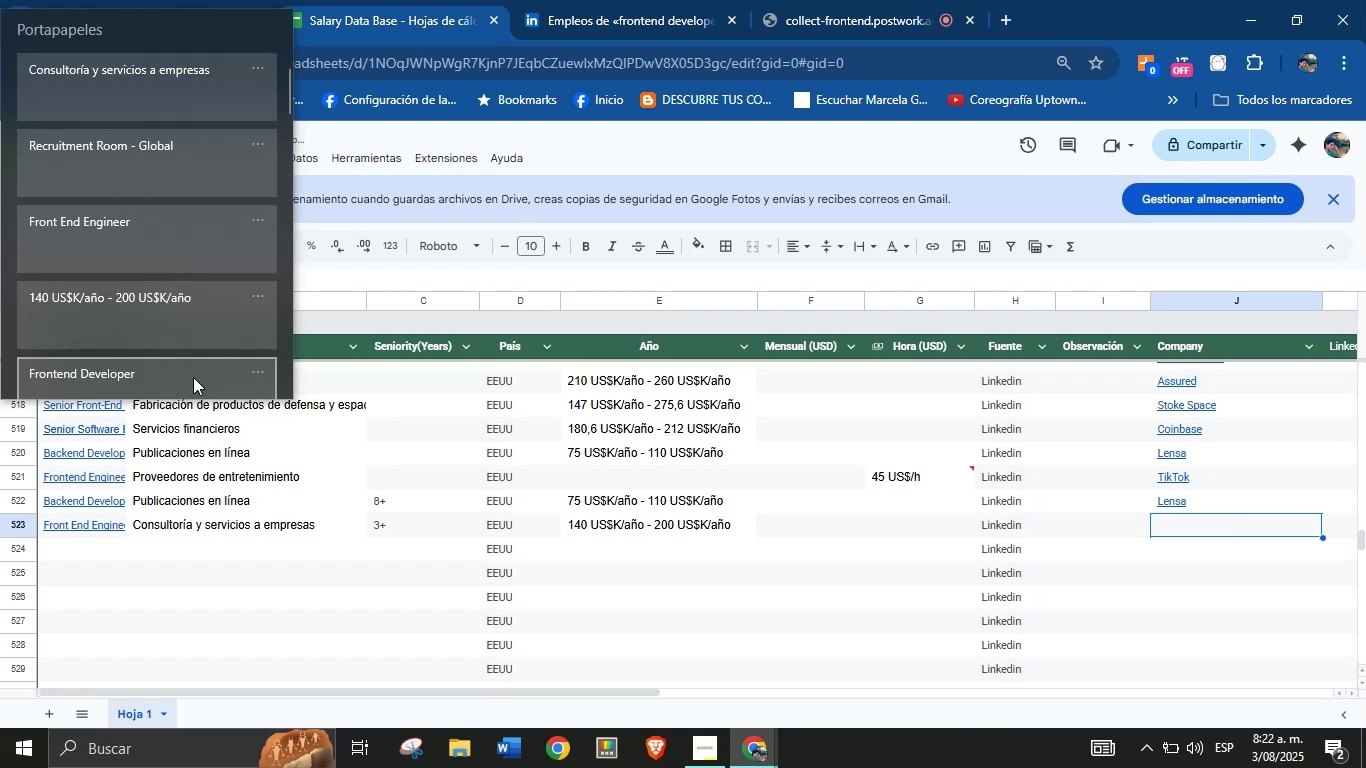 
key(Meta+V)
 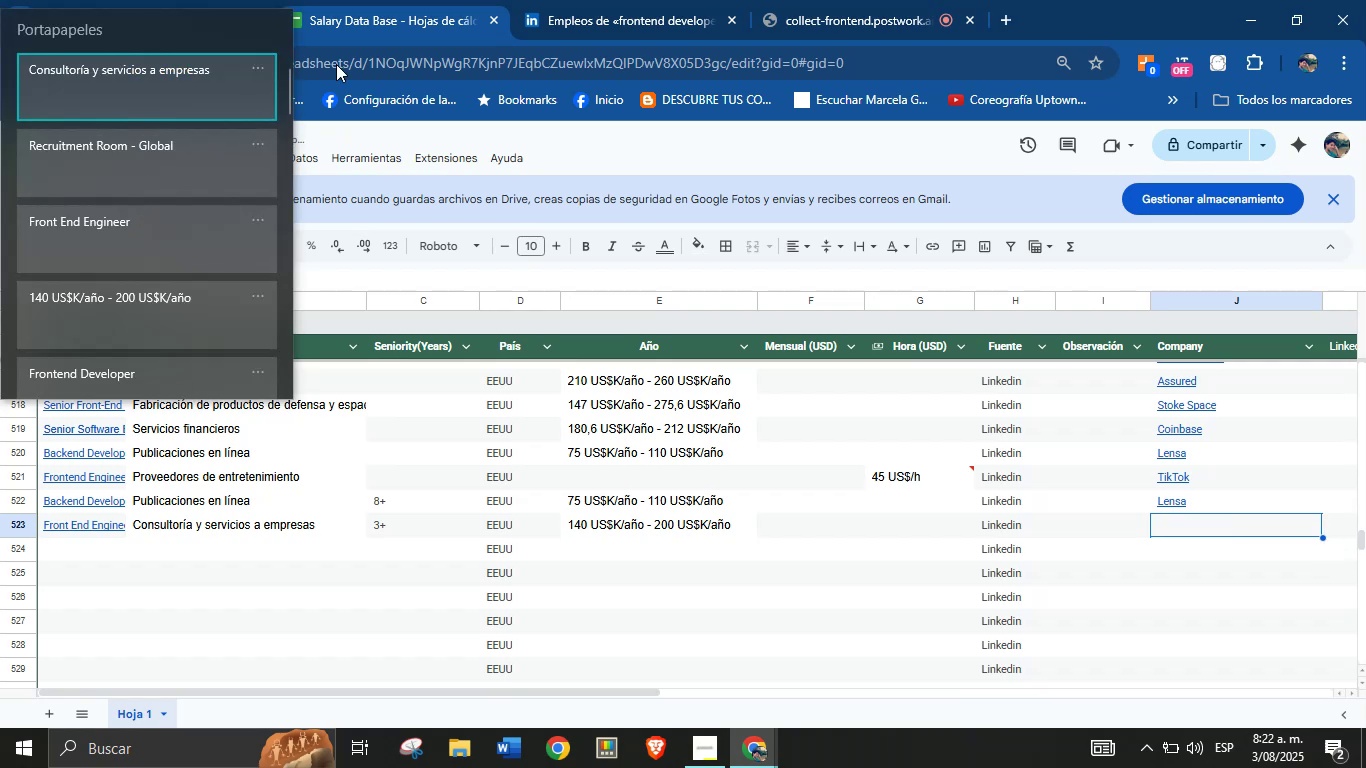 
double_click([671, 0])
 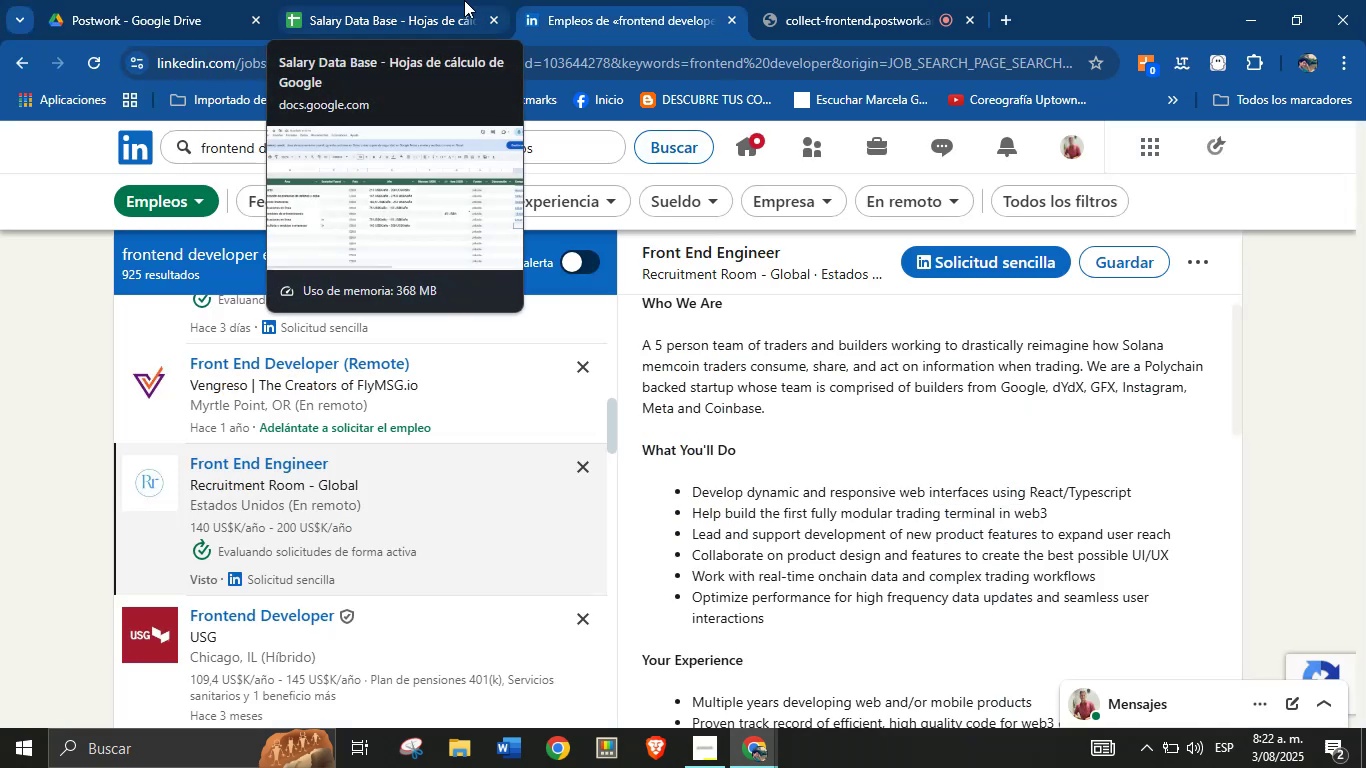 
left_click([464, 0])
 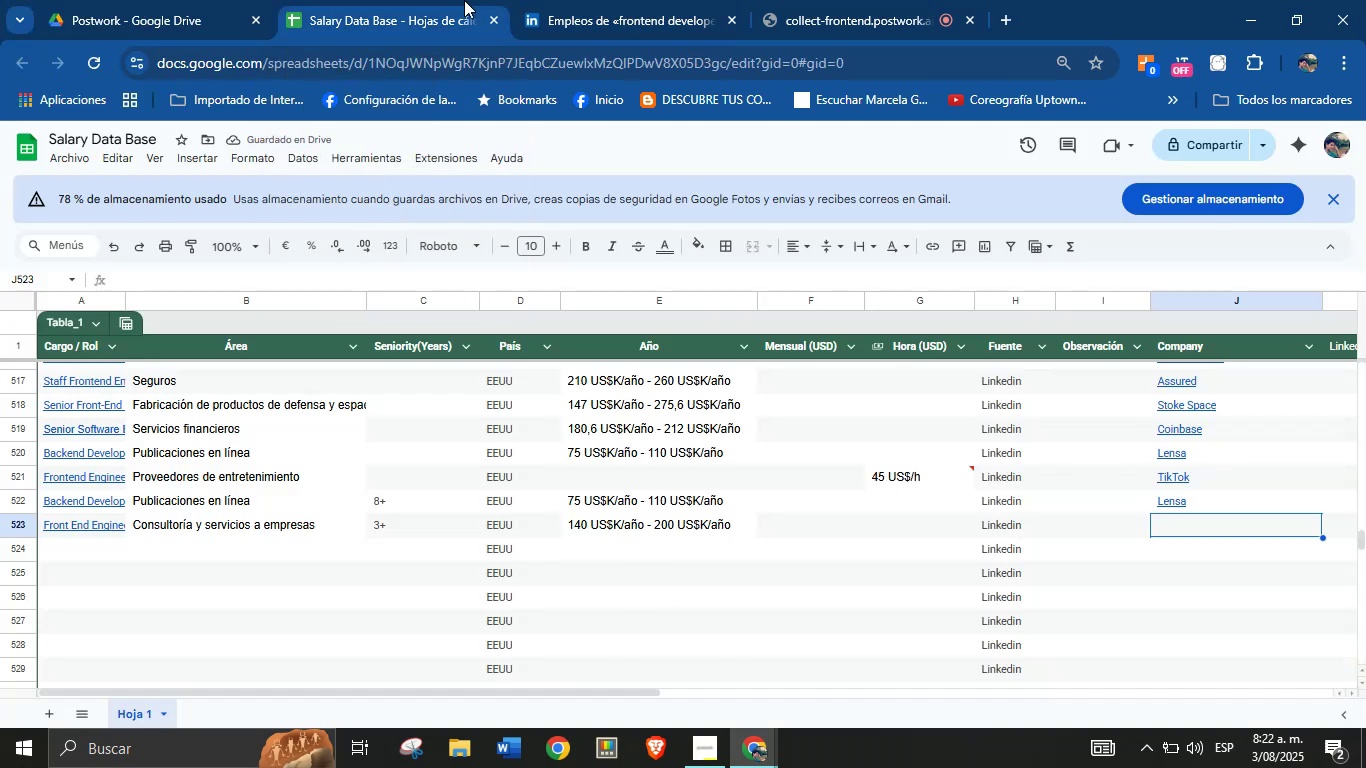 
key(Meta+MetaLeft)
 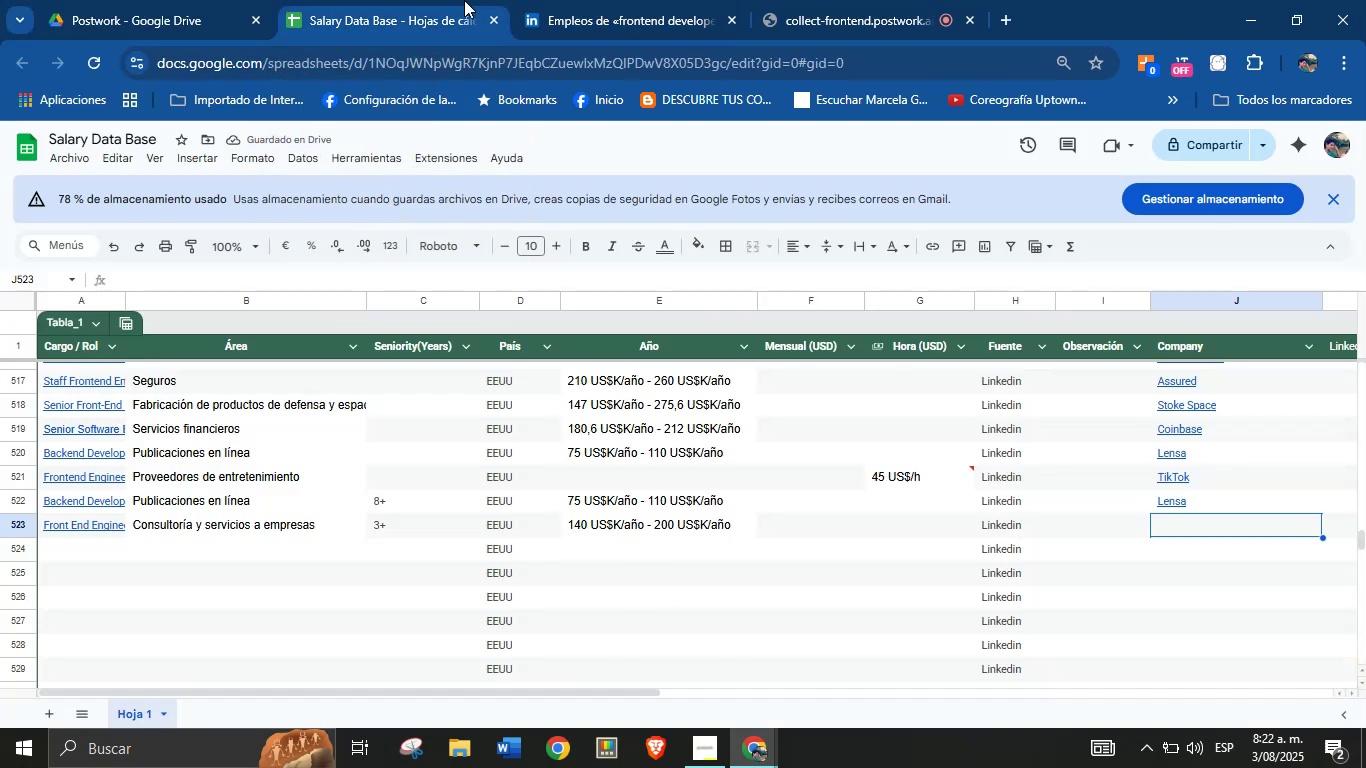 
key(Meta+MetaLeft)
 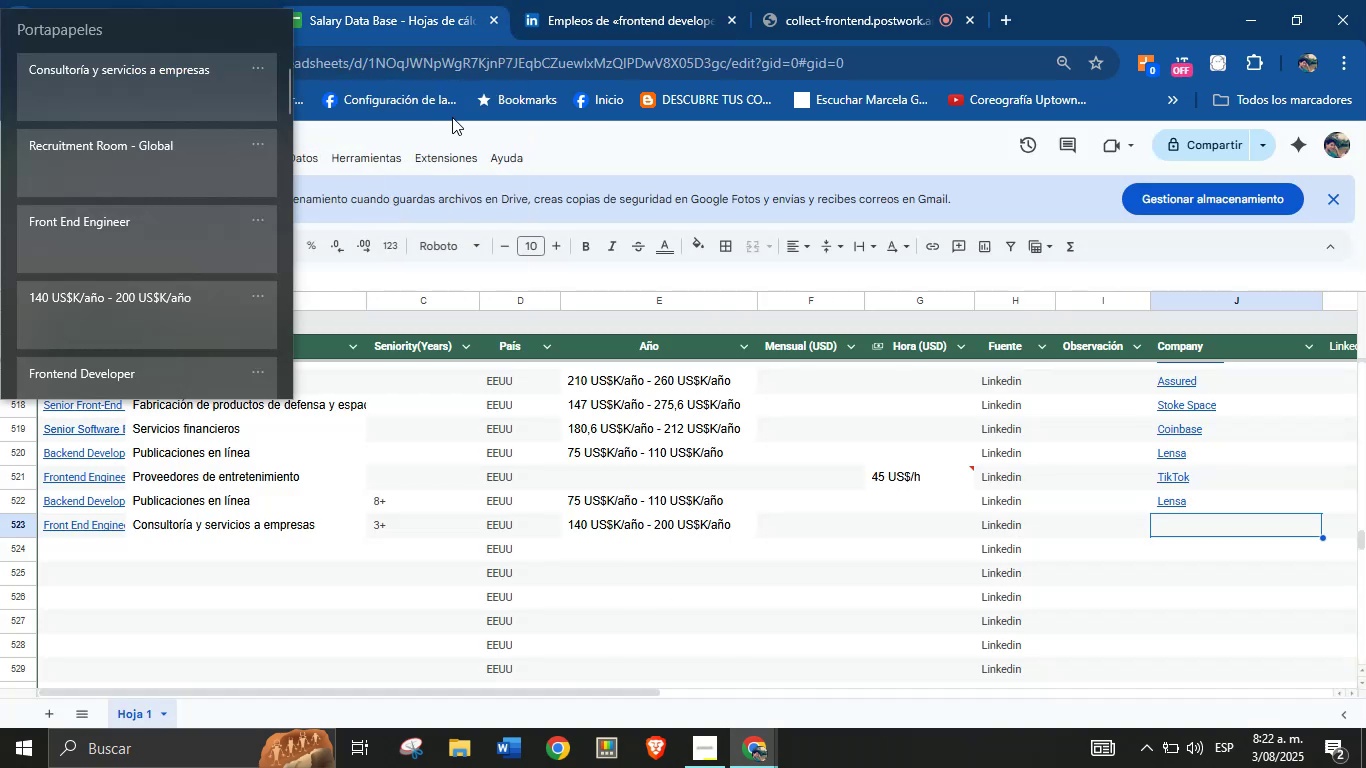 
key(Meta+V)
 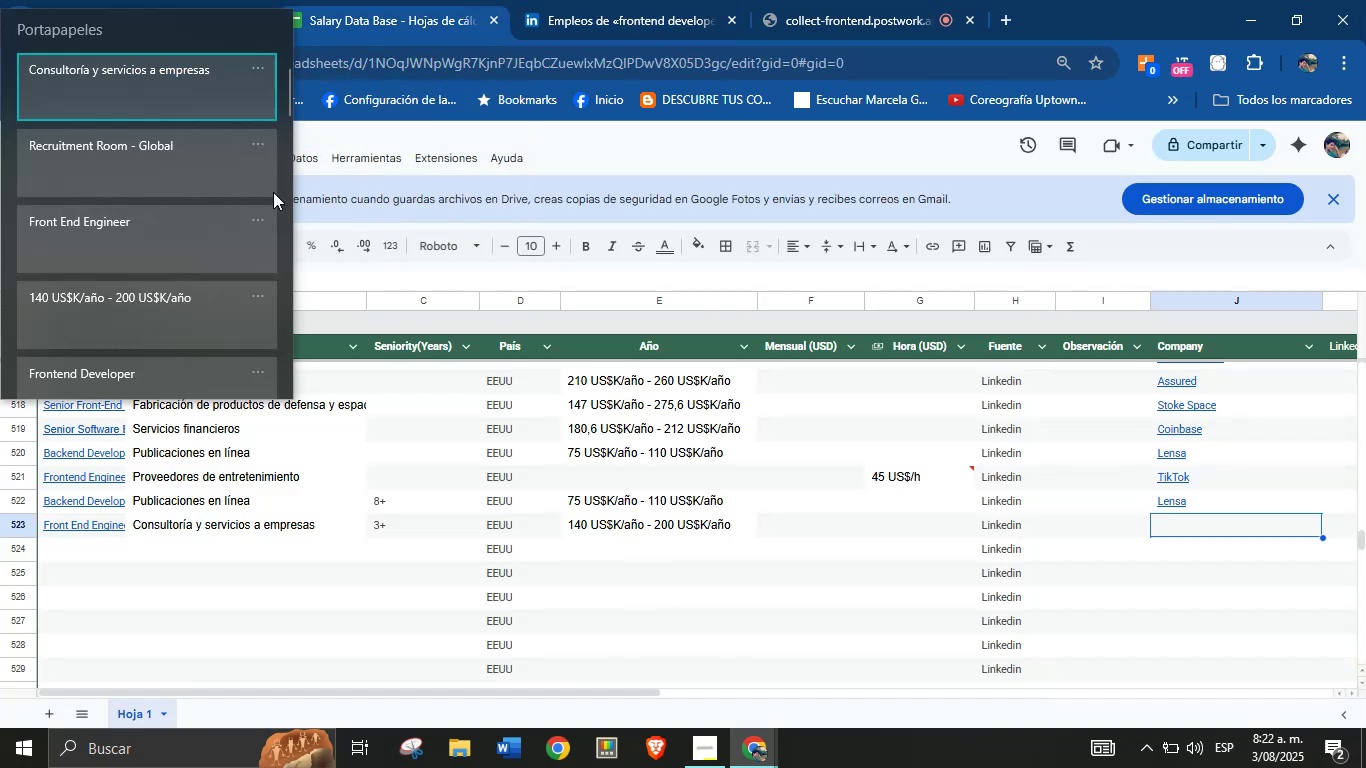 
left_click([220, 182])
 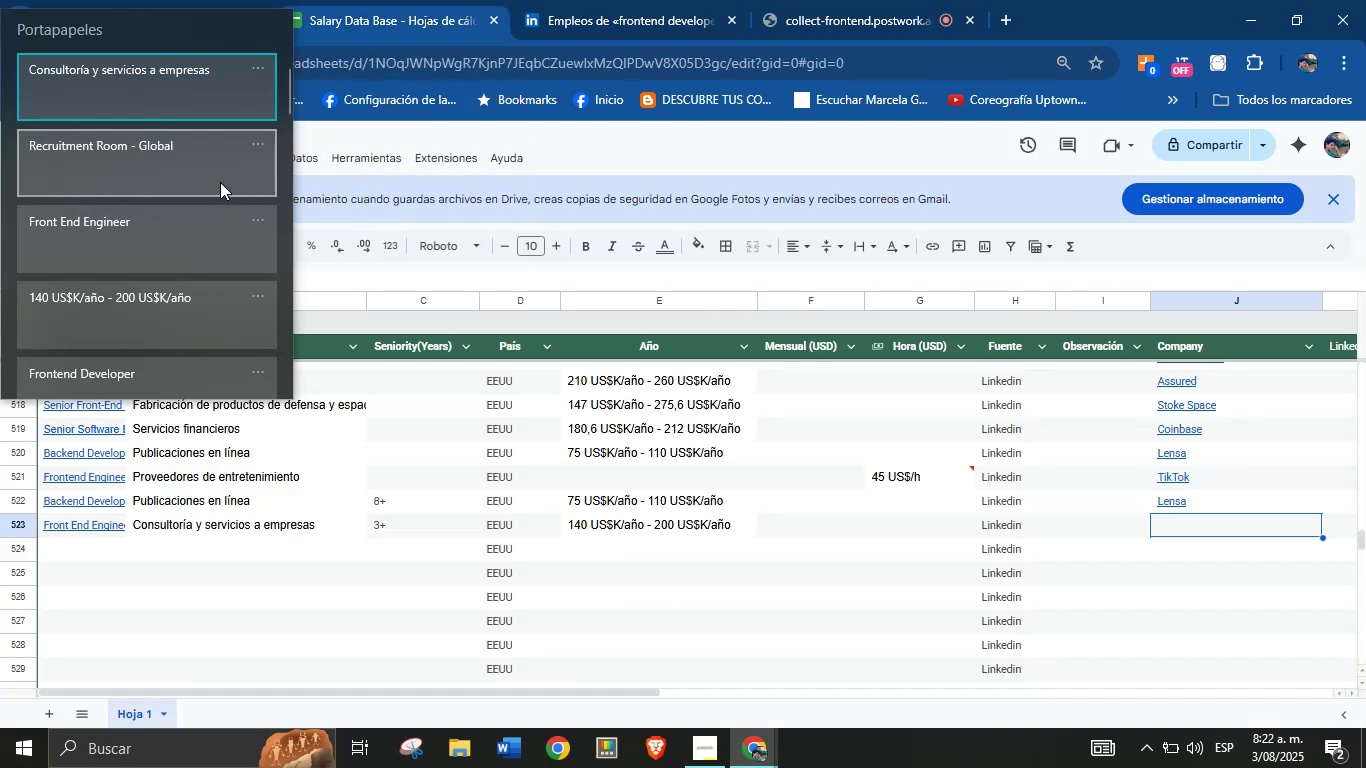 
key(Control+ControlLeft)
 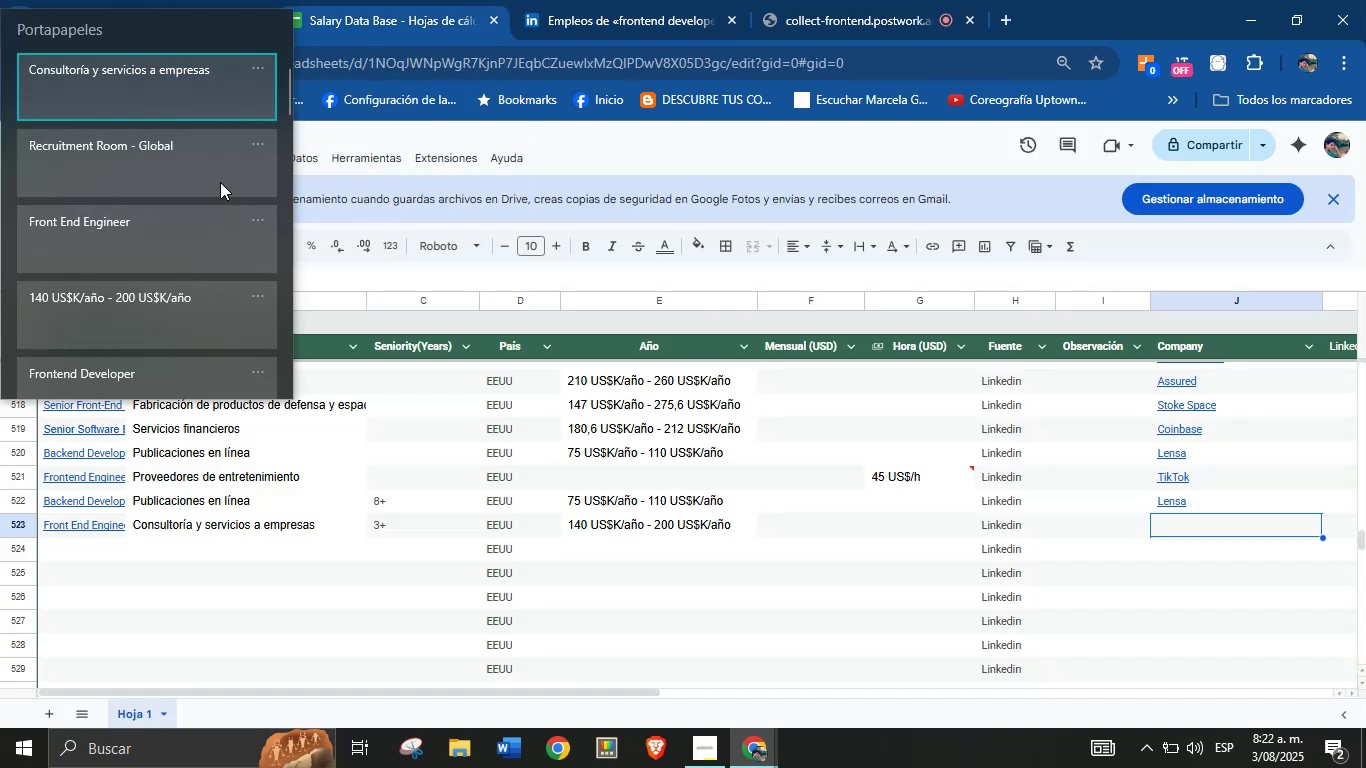 
key(Control+V)
 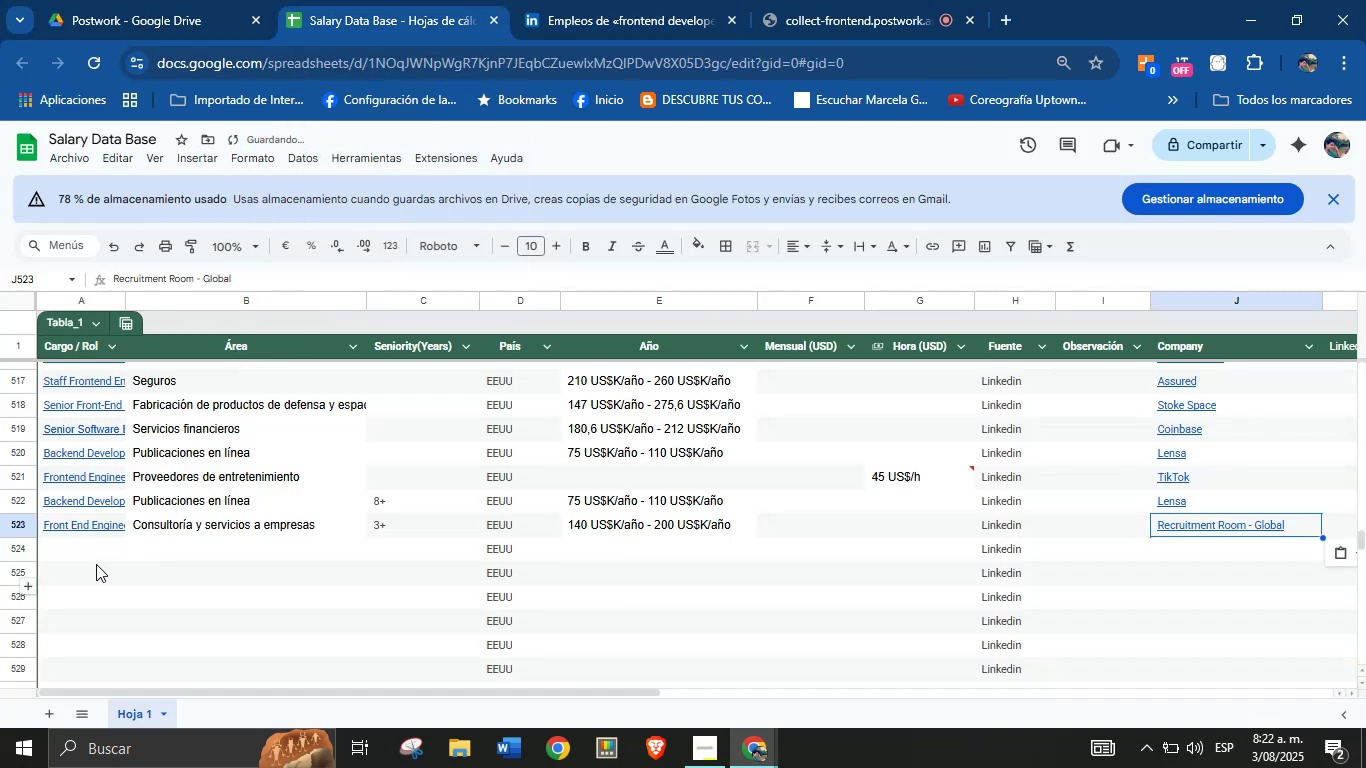 
left_click([101, 553])
 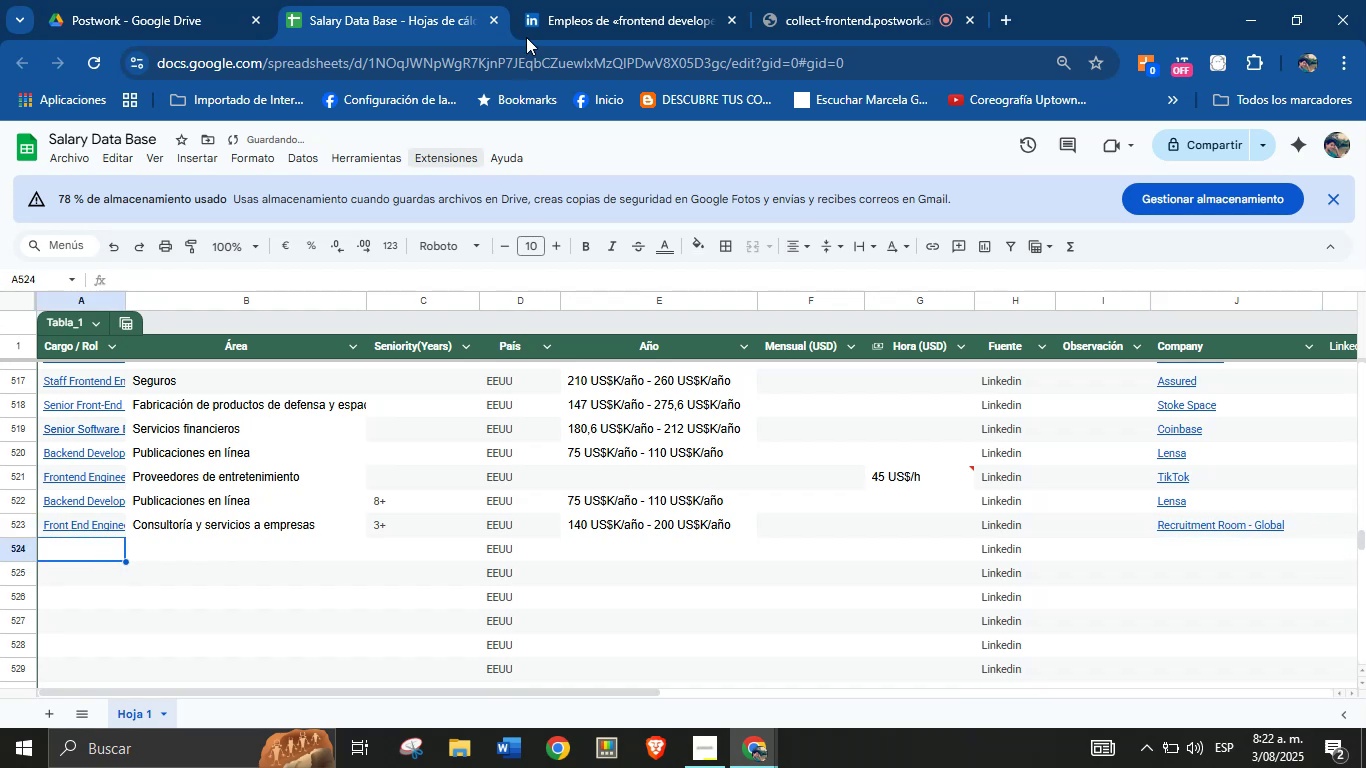 
left_click([614, 0])
 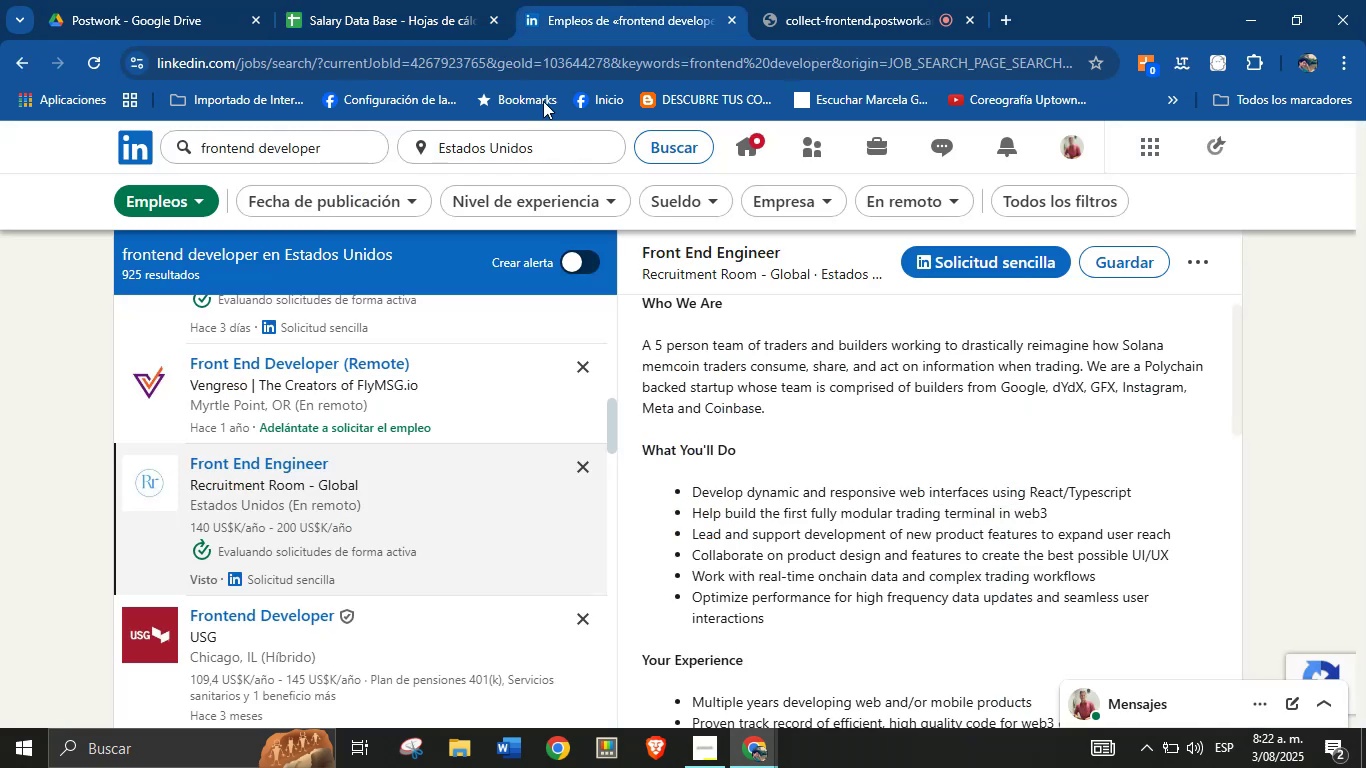 
scroll: coordinate [322, 572], scroll_direction: down, amount: 2.0
 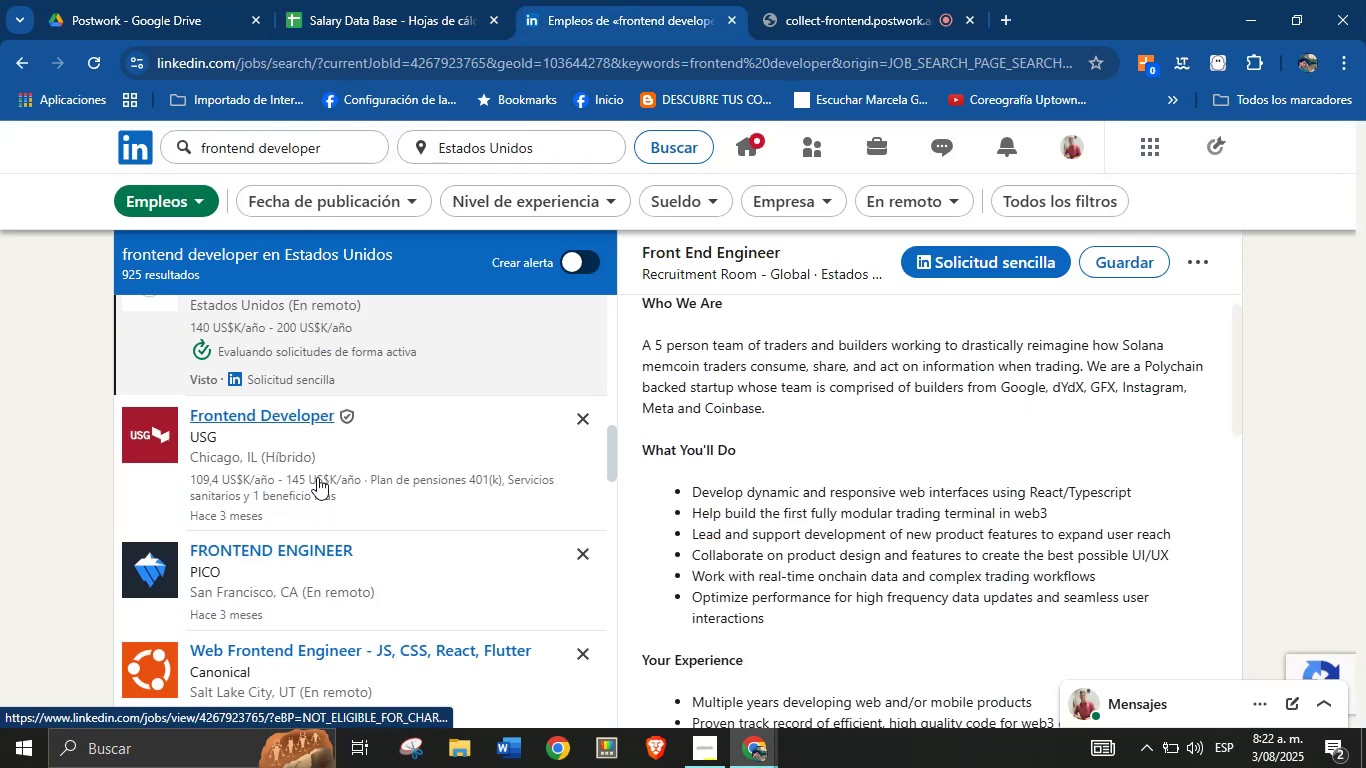 
left_click([324, 465])
 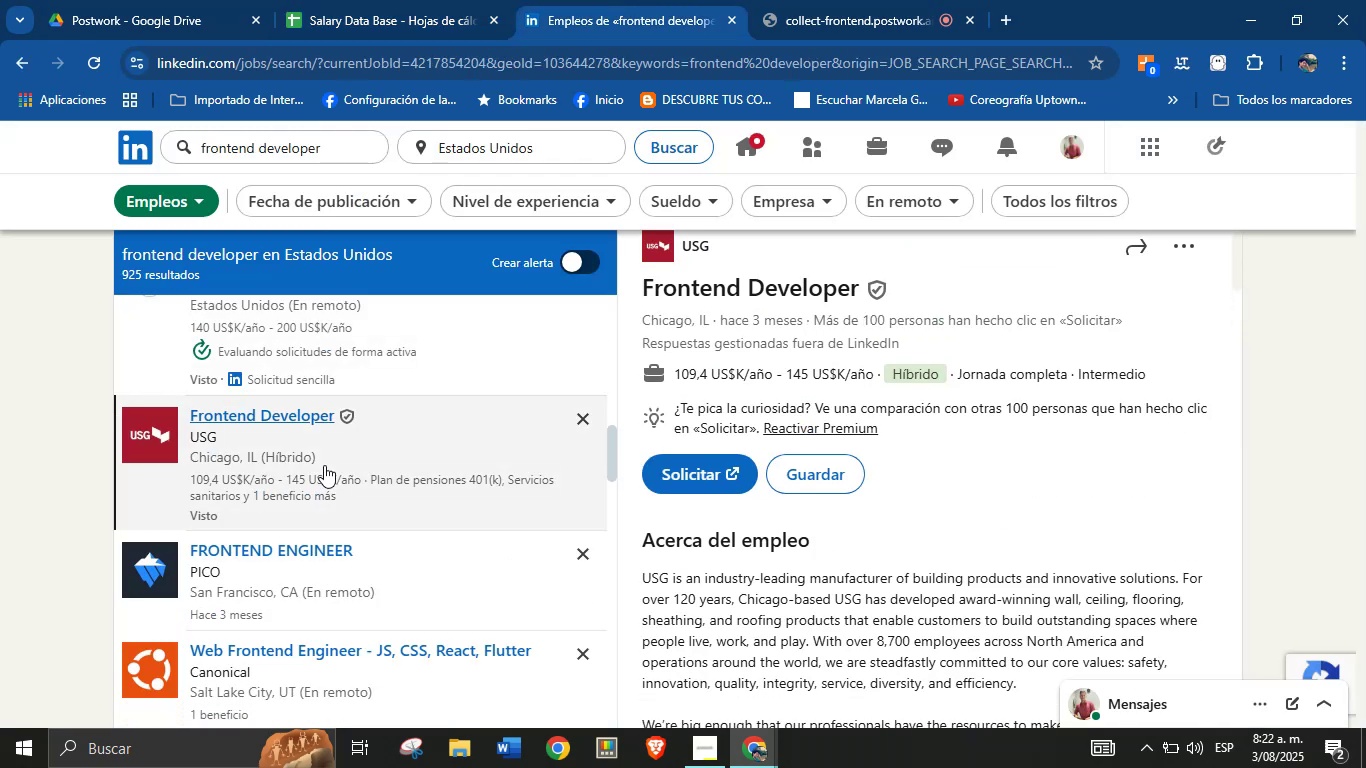 
left_click([843, 586])
 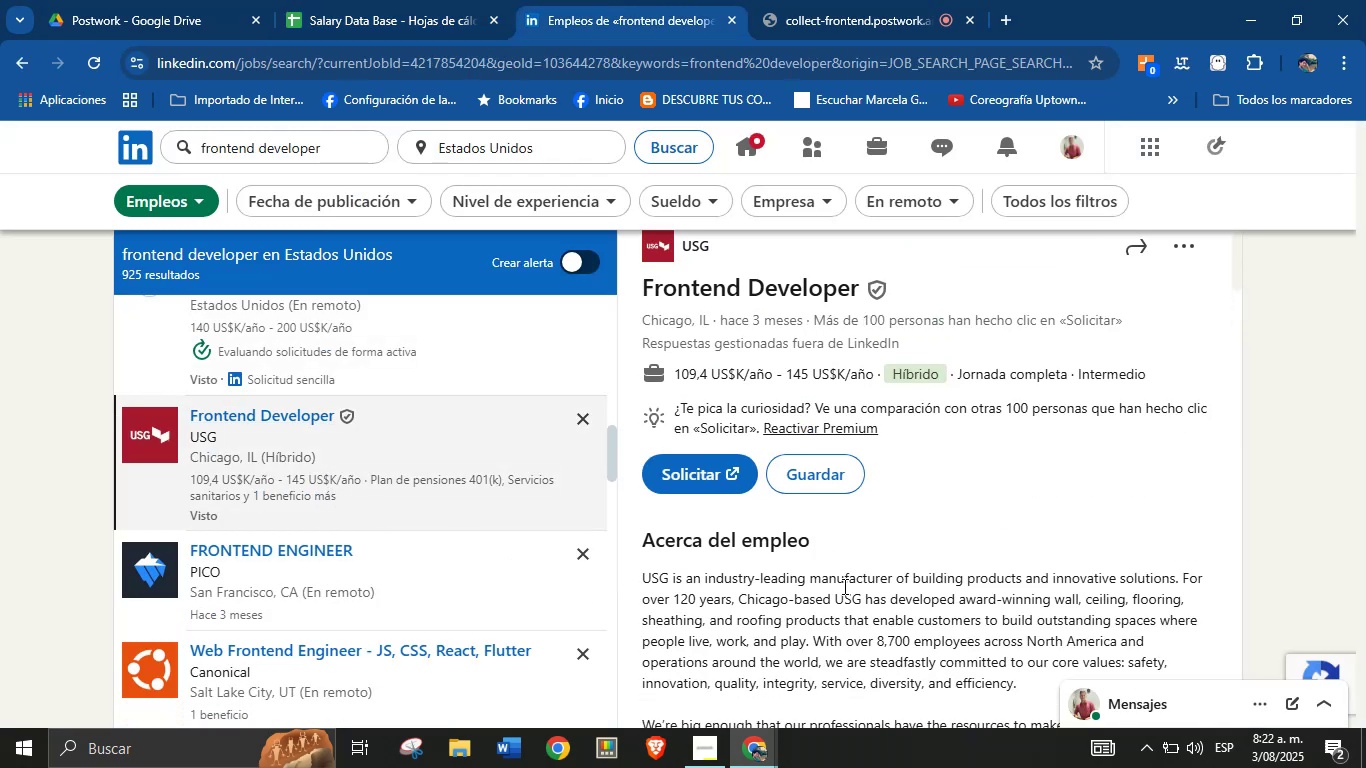 
scroll: coordinate [843, 586], scroll_direction: down, amount: 2.0
 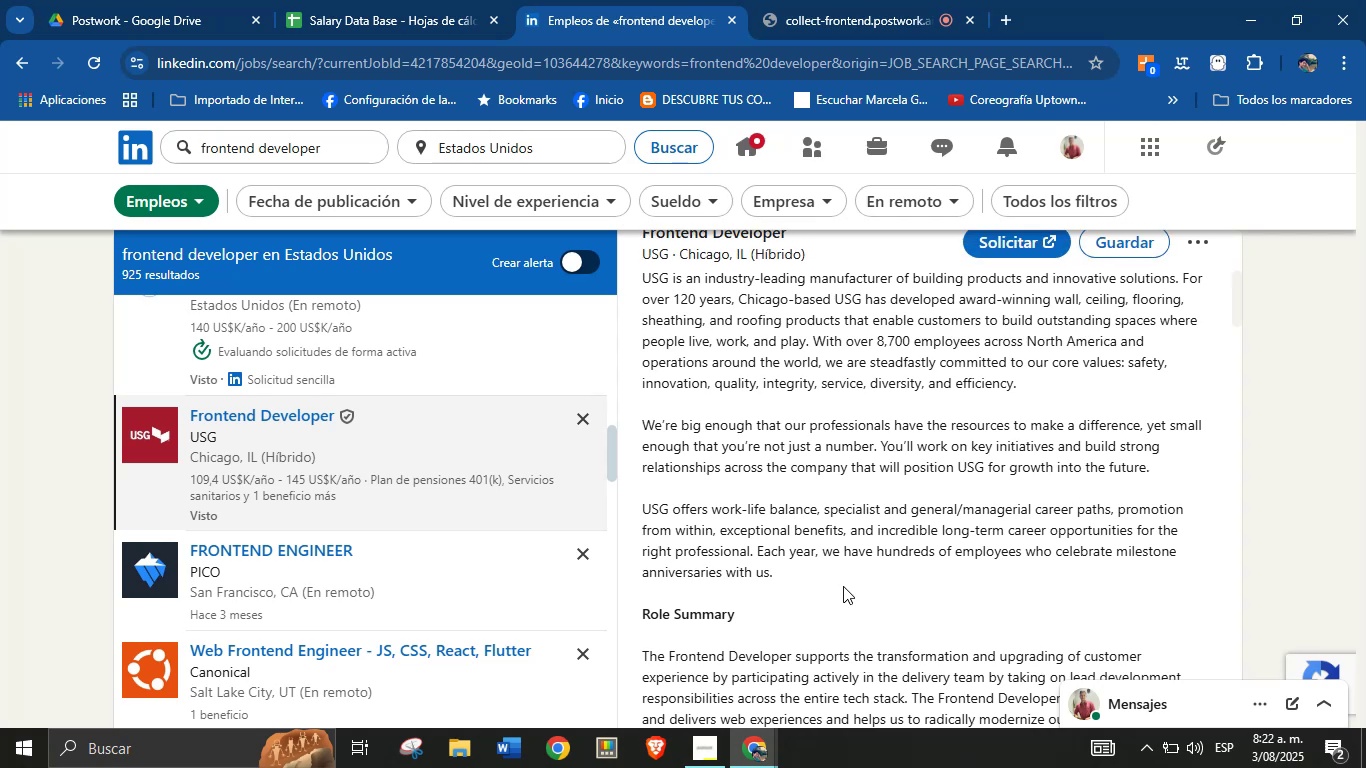 
scroll: coordinate [855, 515], scroll_direction: up, amount: 4.0
 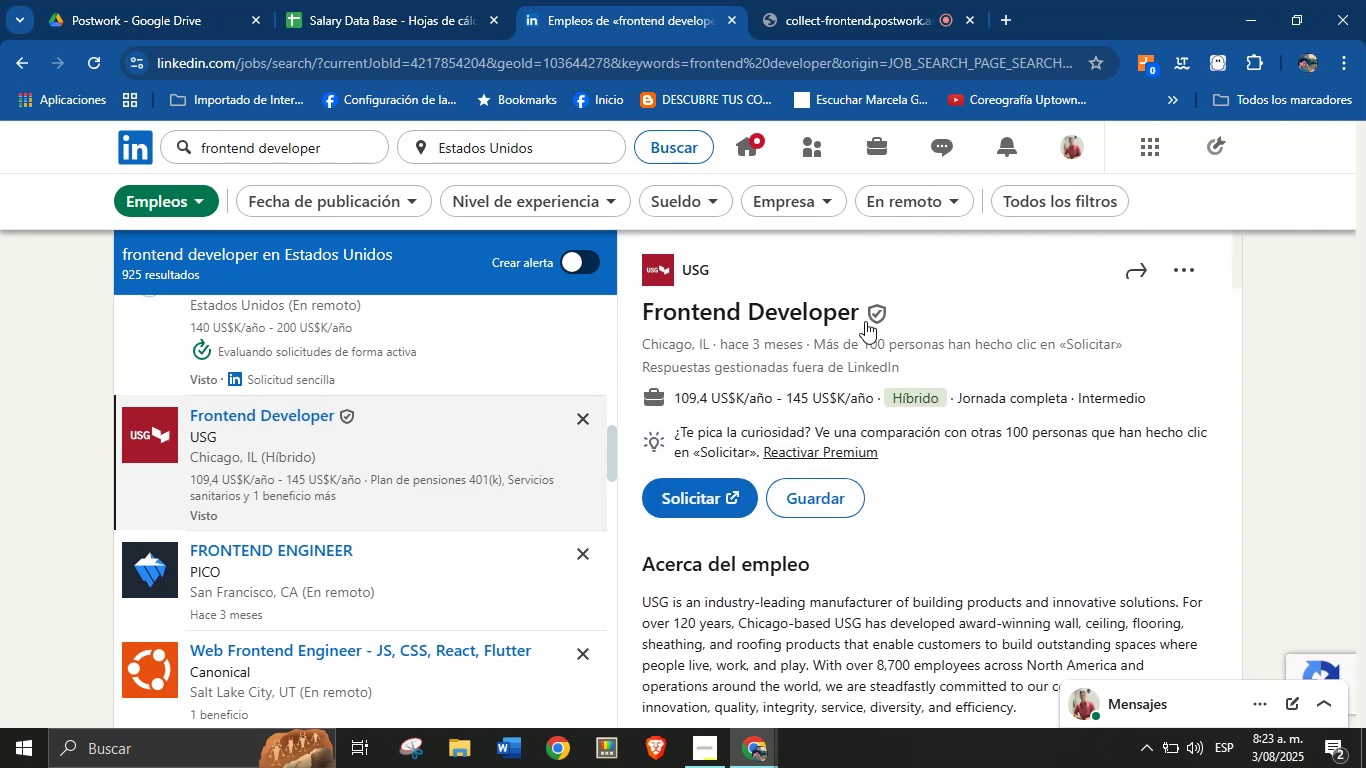 
left_click_drag(start_coordinate=[740, 264], to_coordinate=[684, 270])
 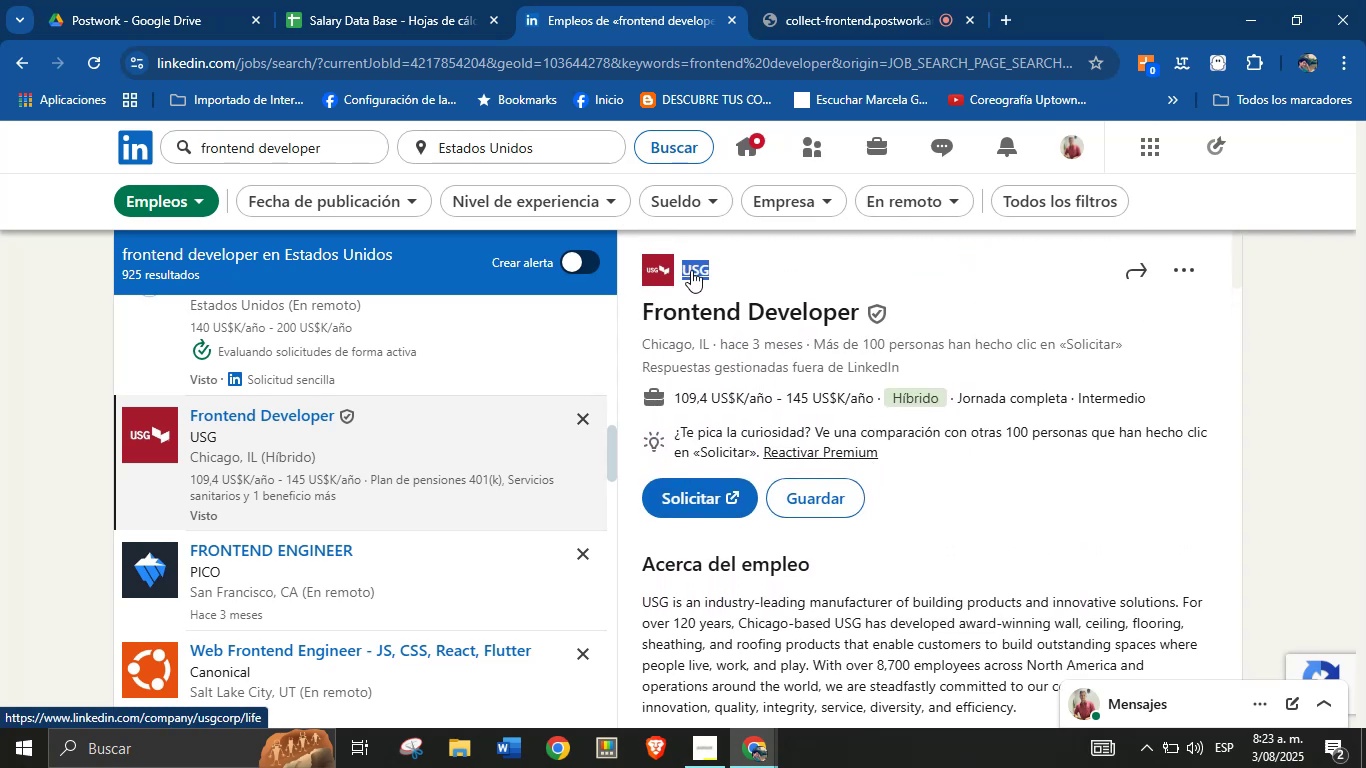 
key(Alt+Control+C)
 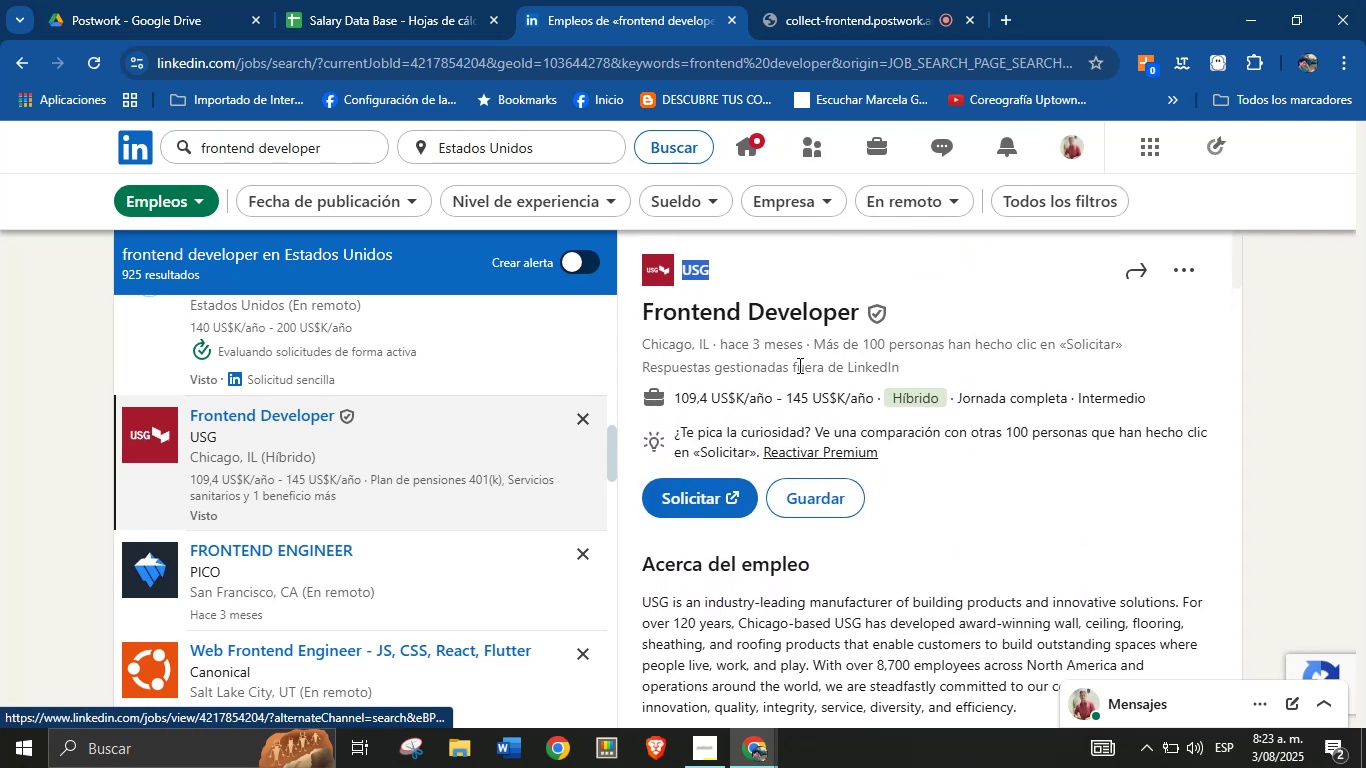 
key(Alt+AltLeft)
 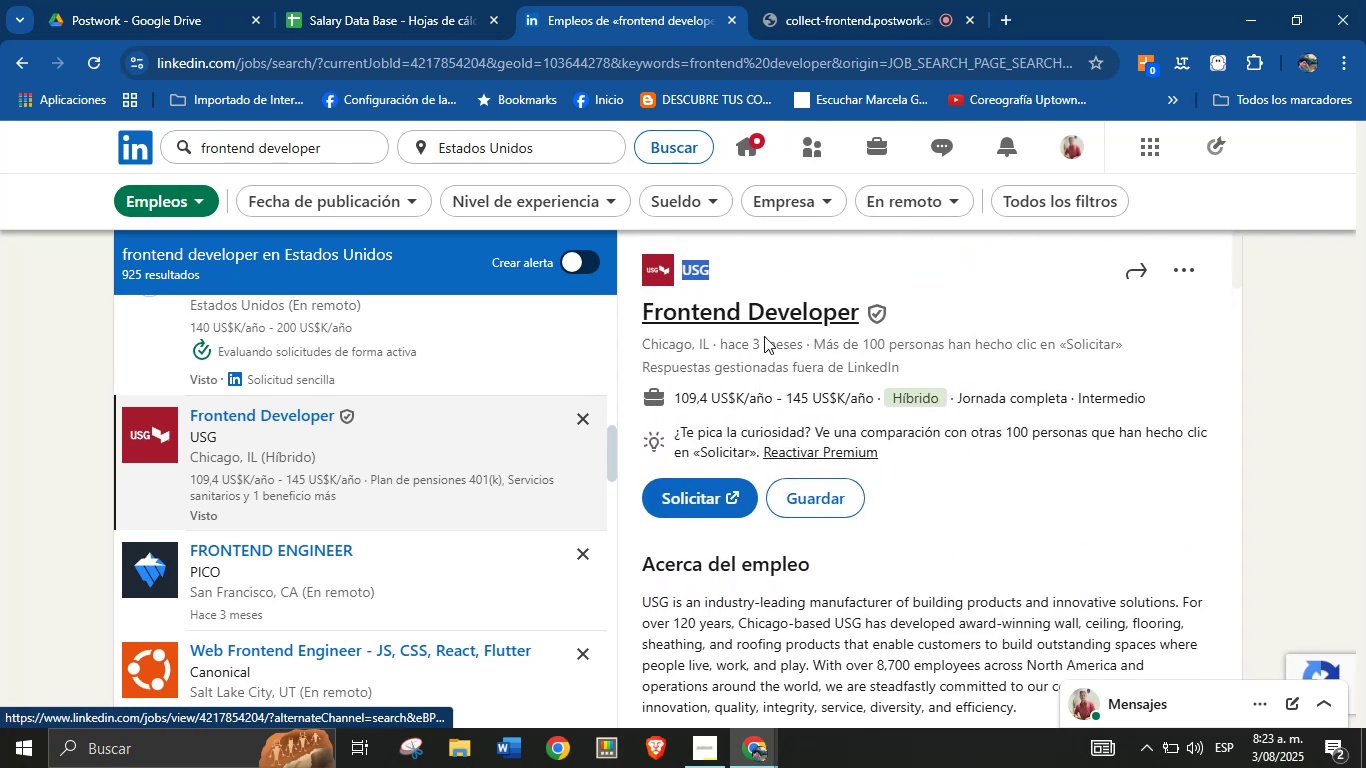 
key(Alt+Control+ControlLeft)
 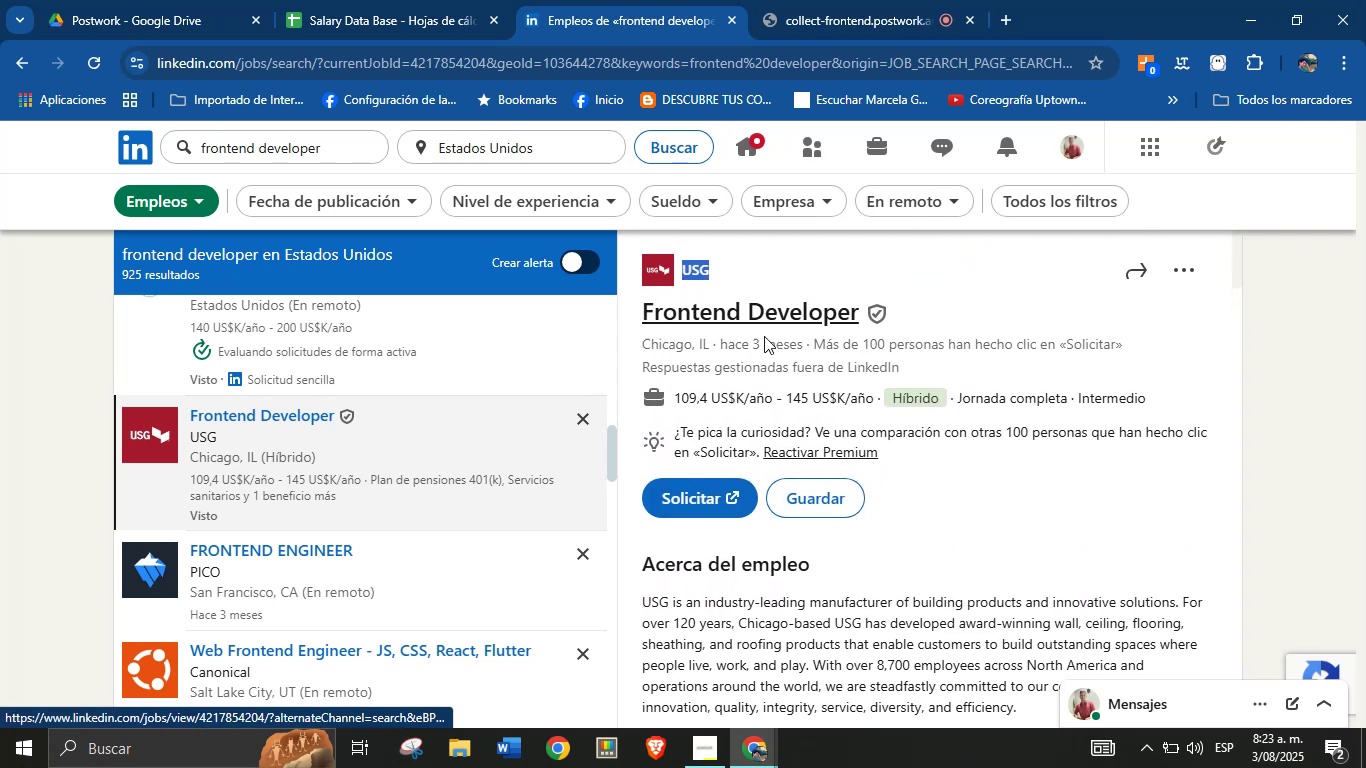 
left_click([818, 351])
 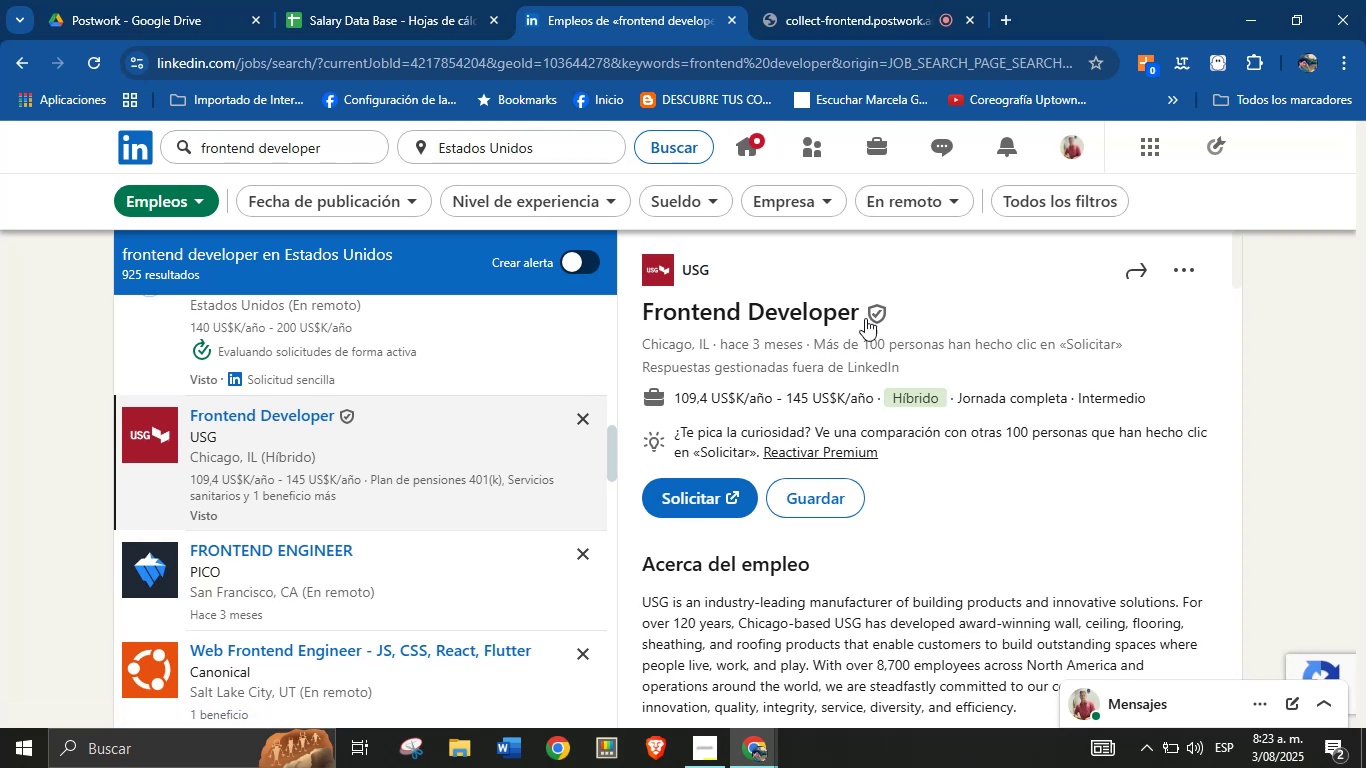 
left_click_drag(start_coordinate=[867, 317], to_coordinate=[791, 316])
 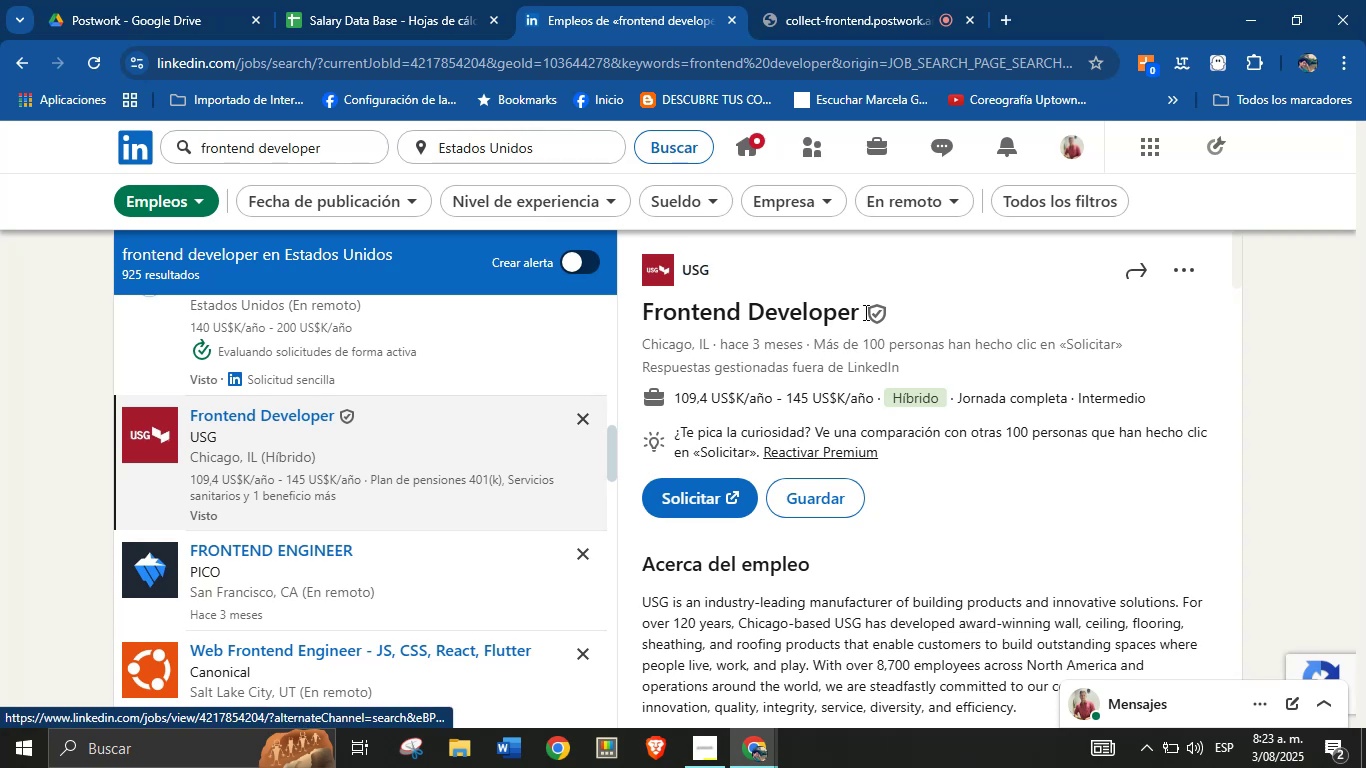 
left_click_drag(start_coordinate=[864, 313], to_coordinate=[639, 318])
 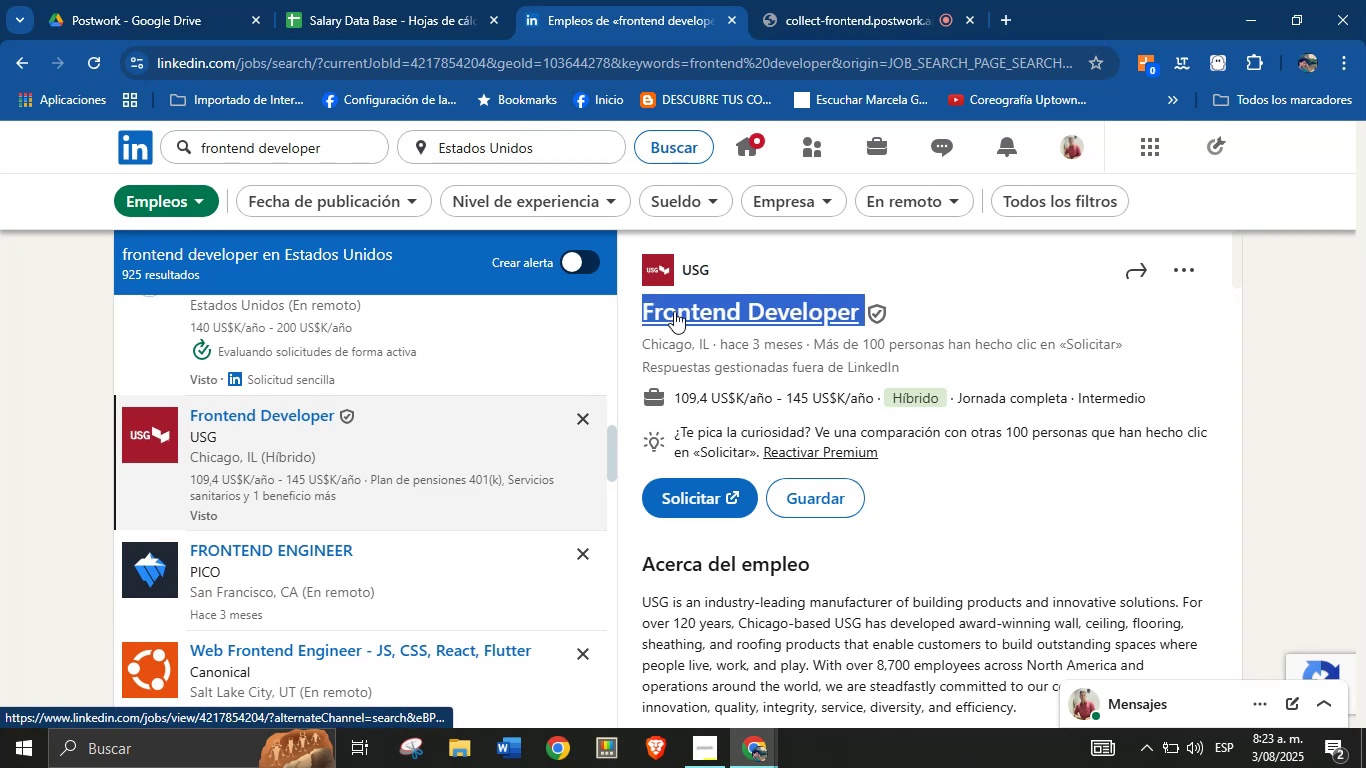 
key(Alt+AltLeft)
 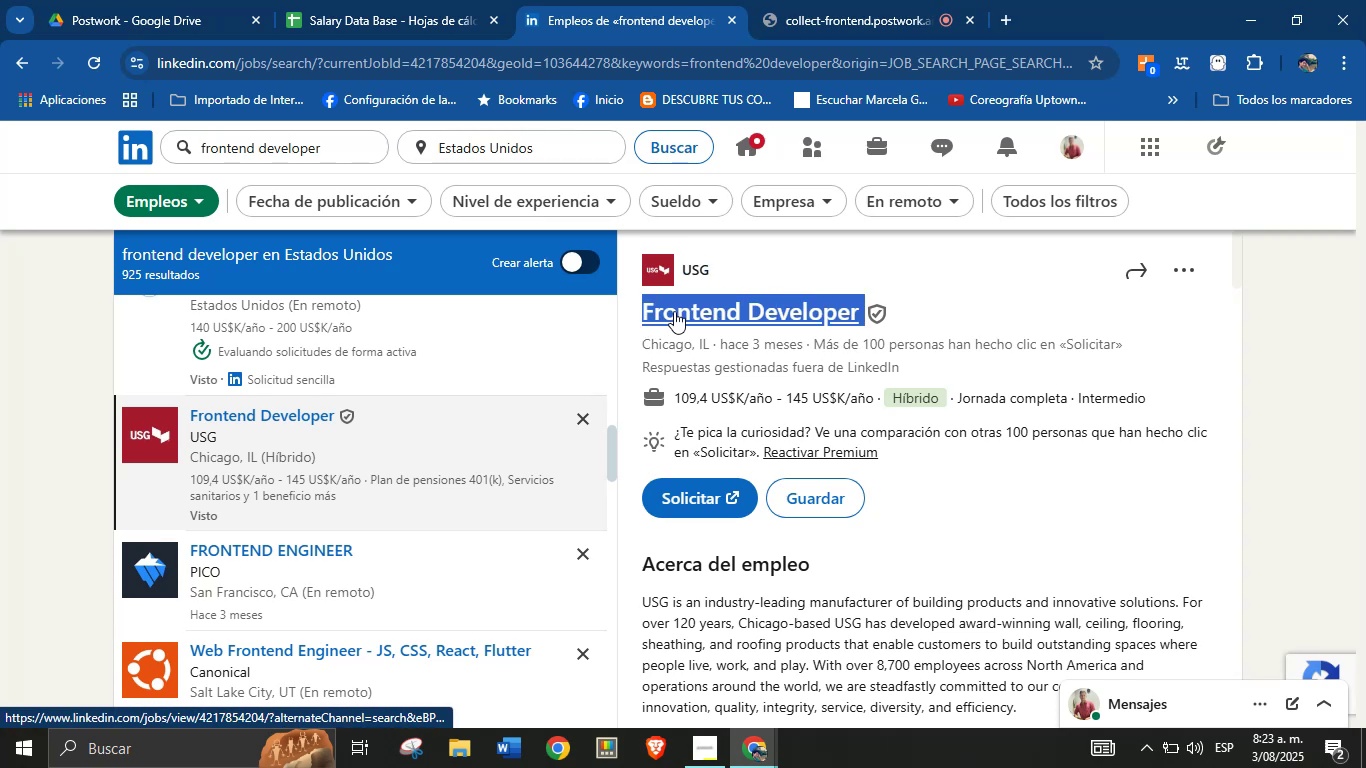 
key(Alt+Control+ControlLeft)
 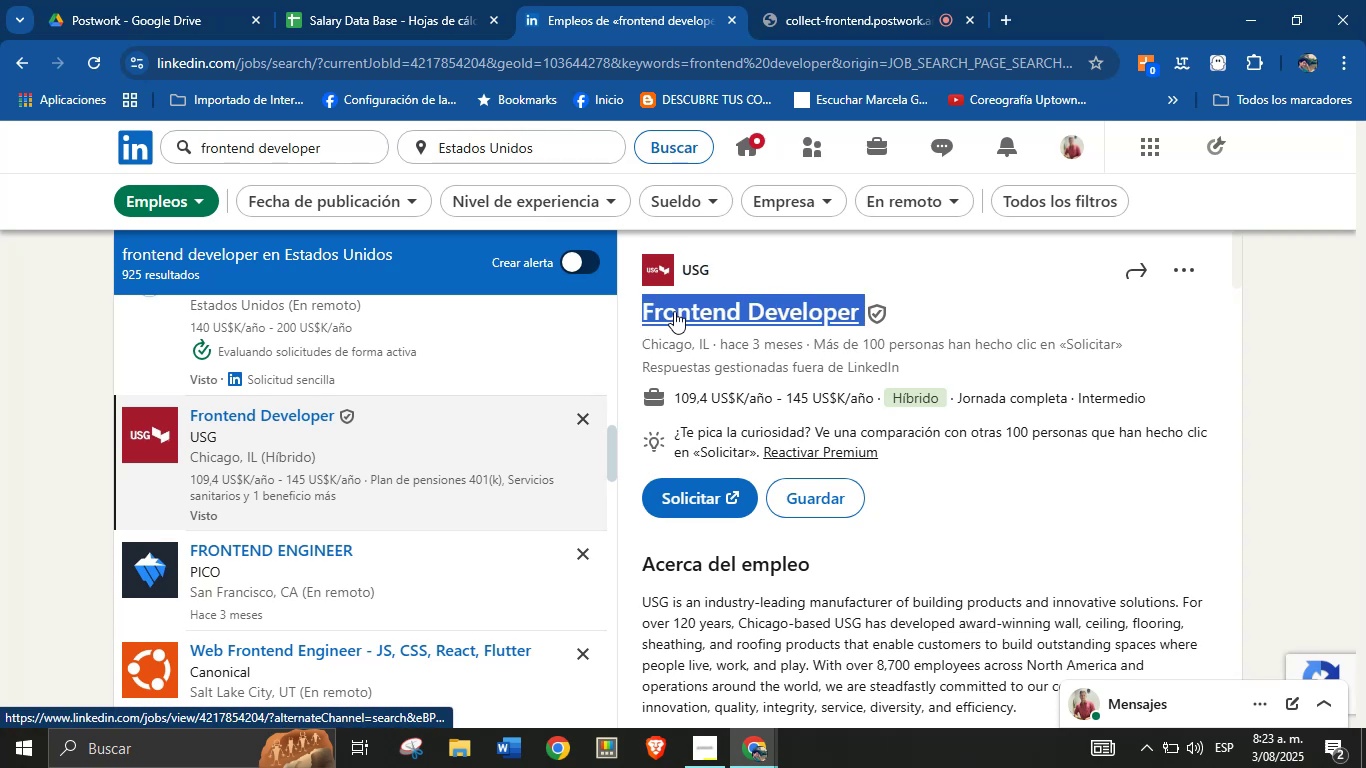 
key(Alt+Control+C)
 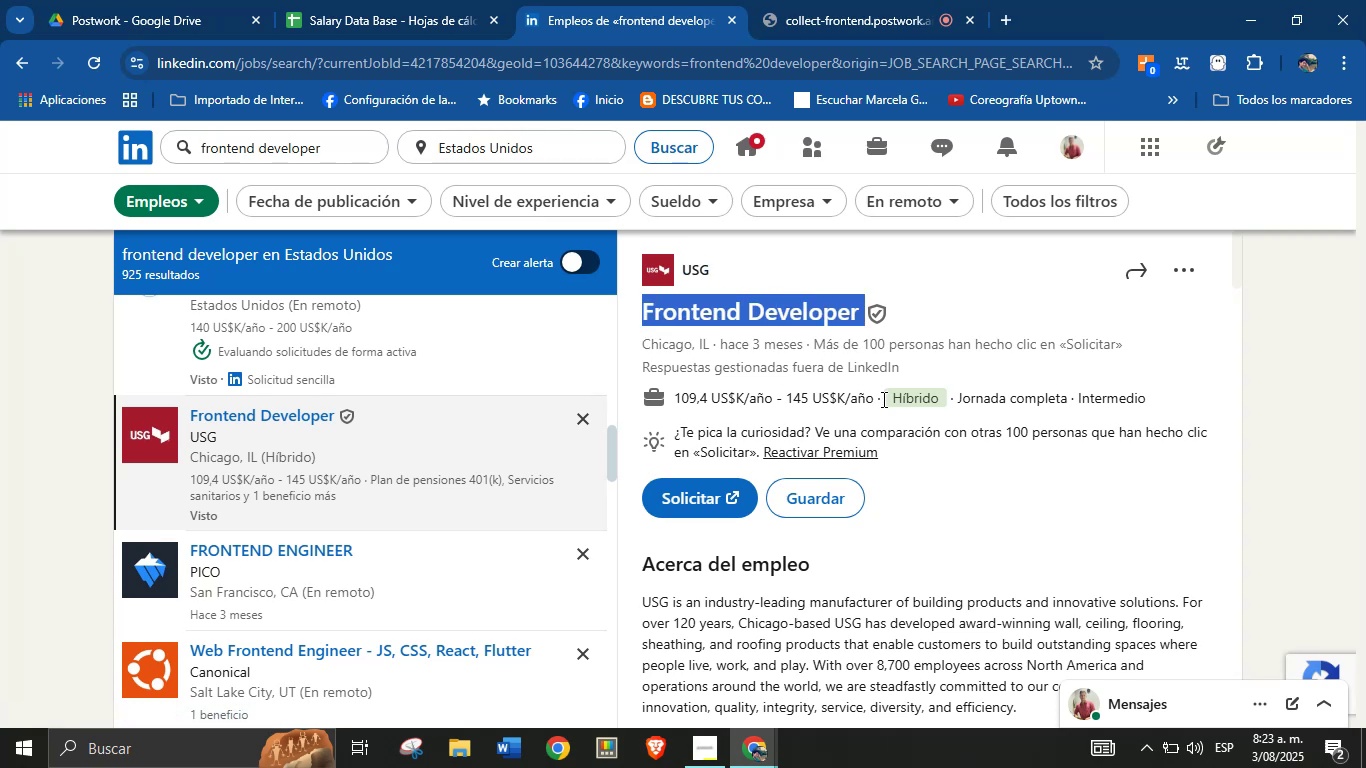 
left_click_drag(start_coordinate=[875, 401], to_coordinate=[676, 405])
 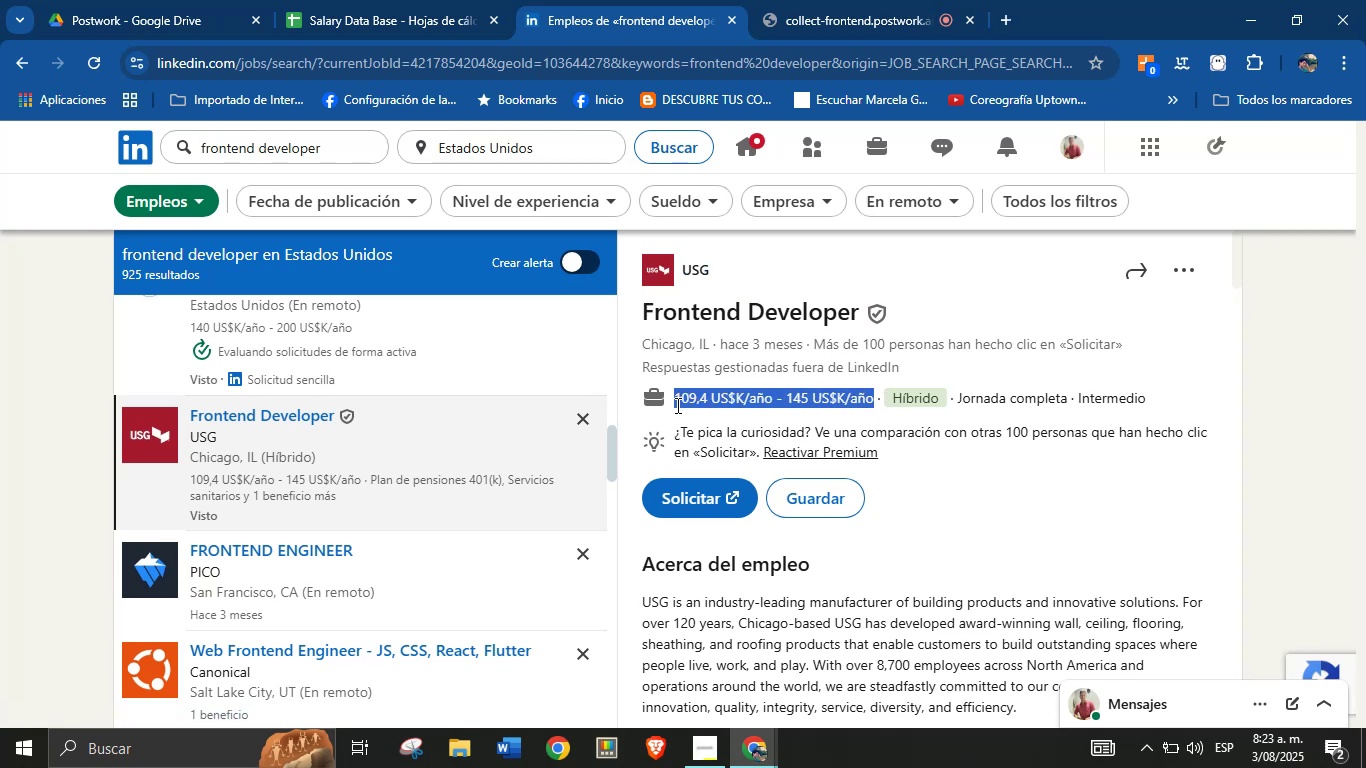 
key(Alt+AltLeft)
 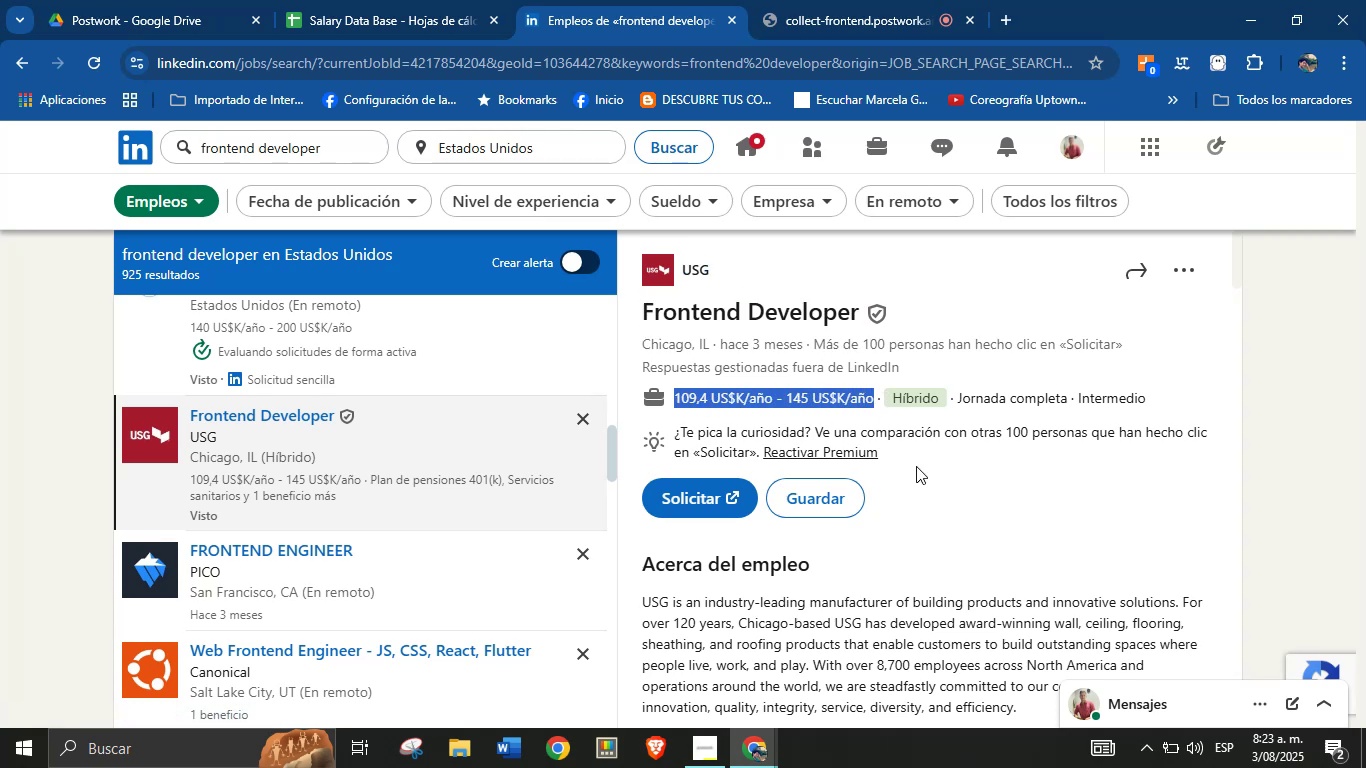 
key(Alt+Control+ControlLeft)
 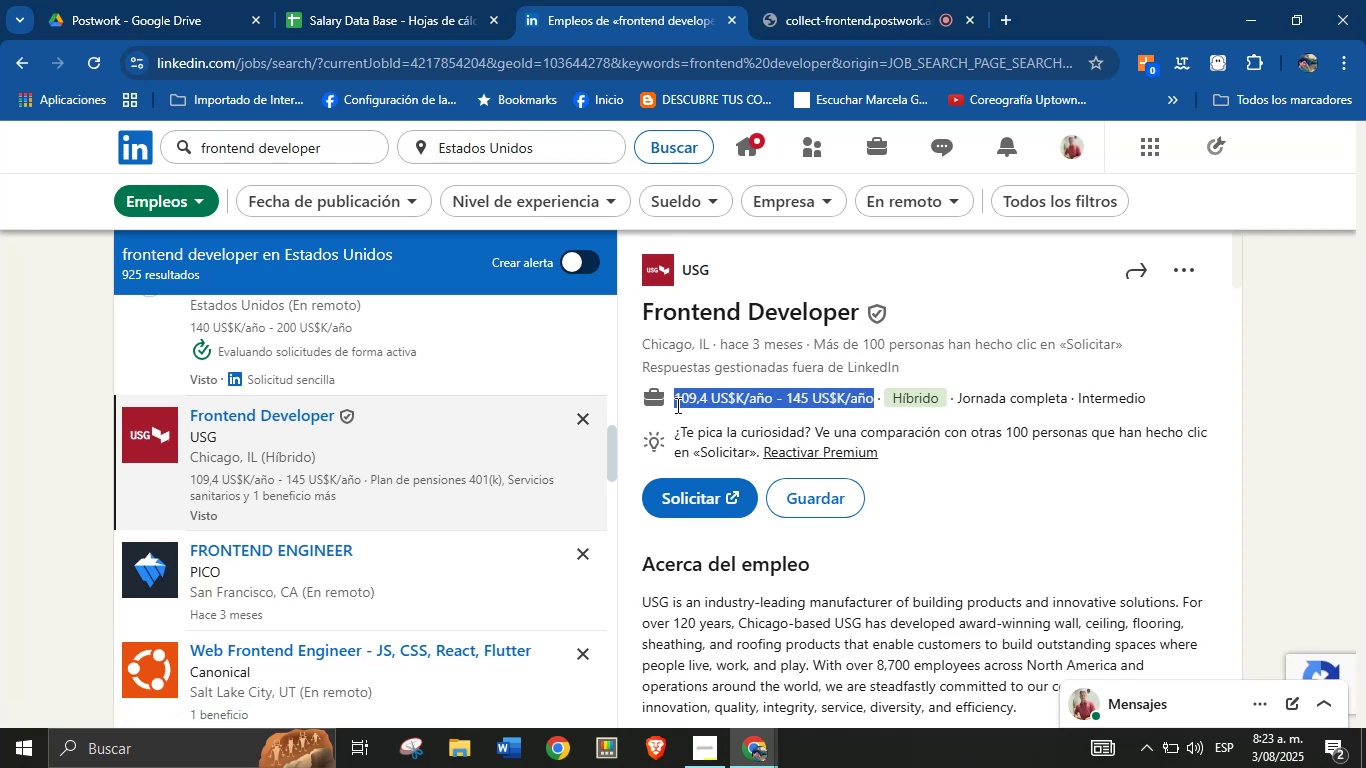 
key(Alt+Control+C)
 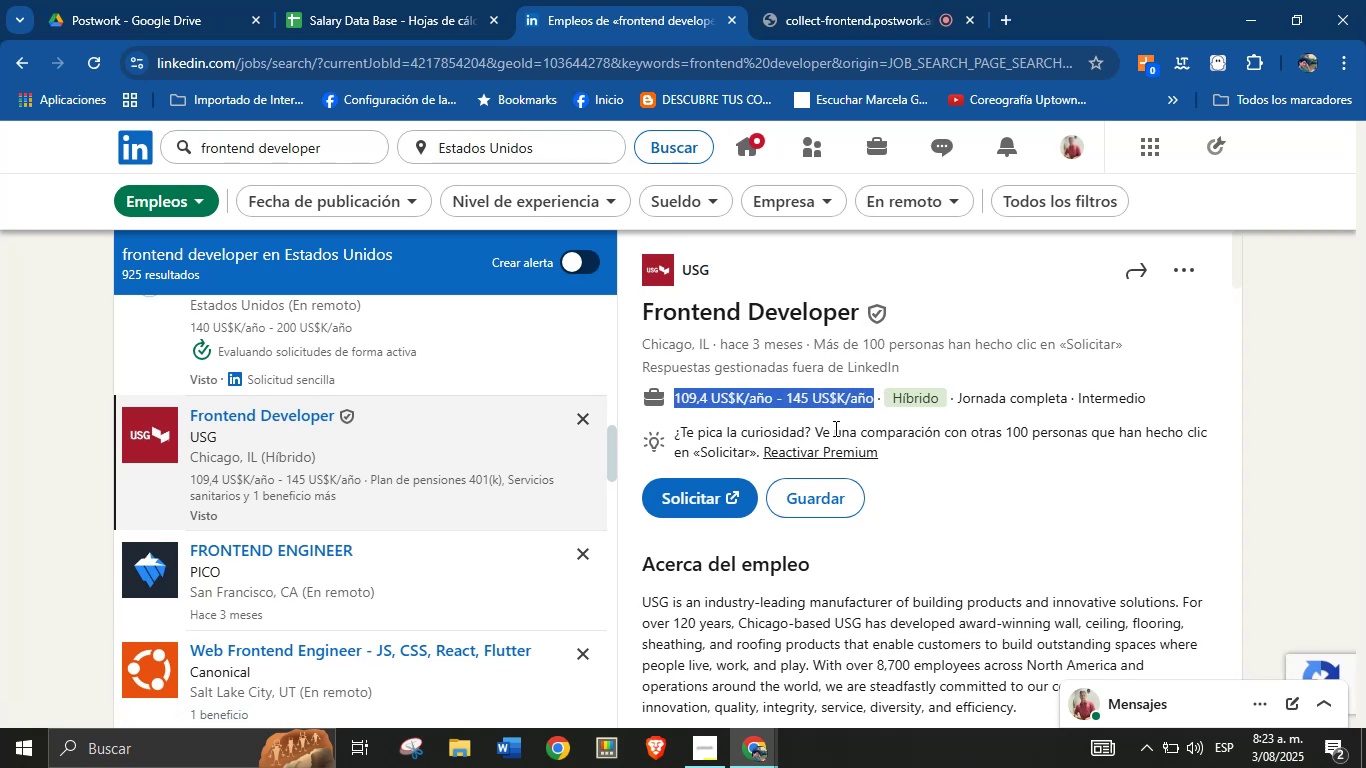 
scroll: coordinate [840, 545], scroll_direction: down, amount: 6.0
 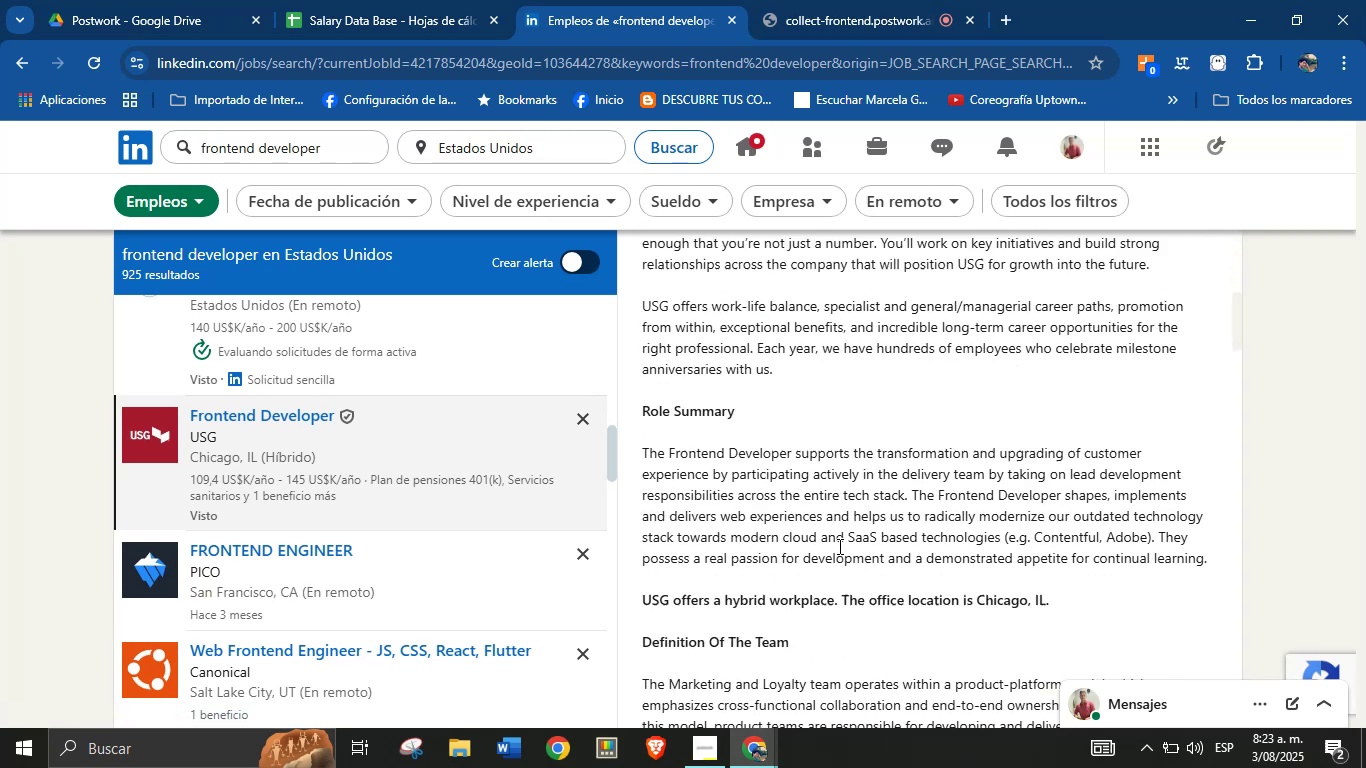 
left_click([835, 548])
 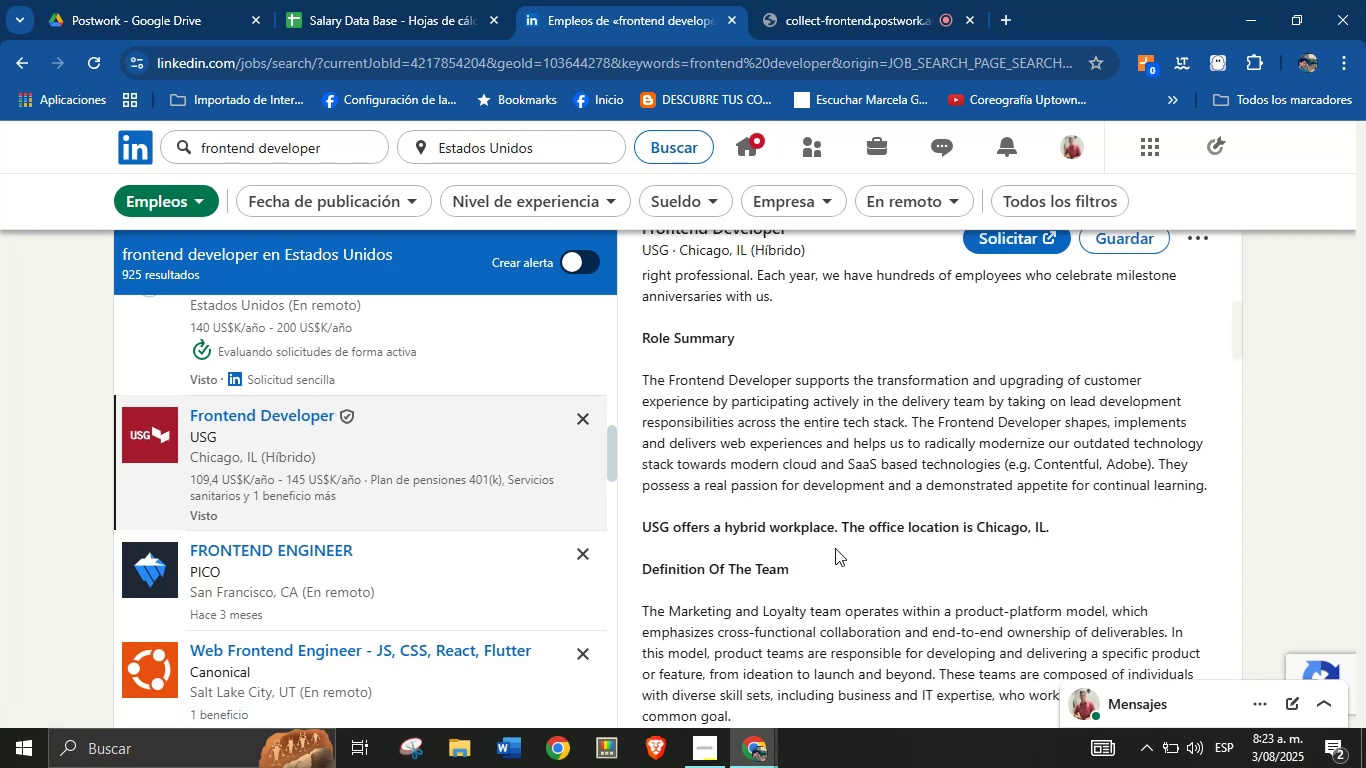 
scroll: coordinate [803, 563], scroll_direction: down, amount: 23.0
 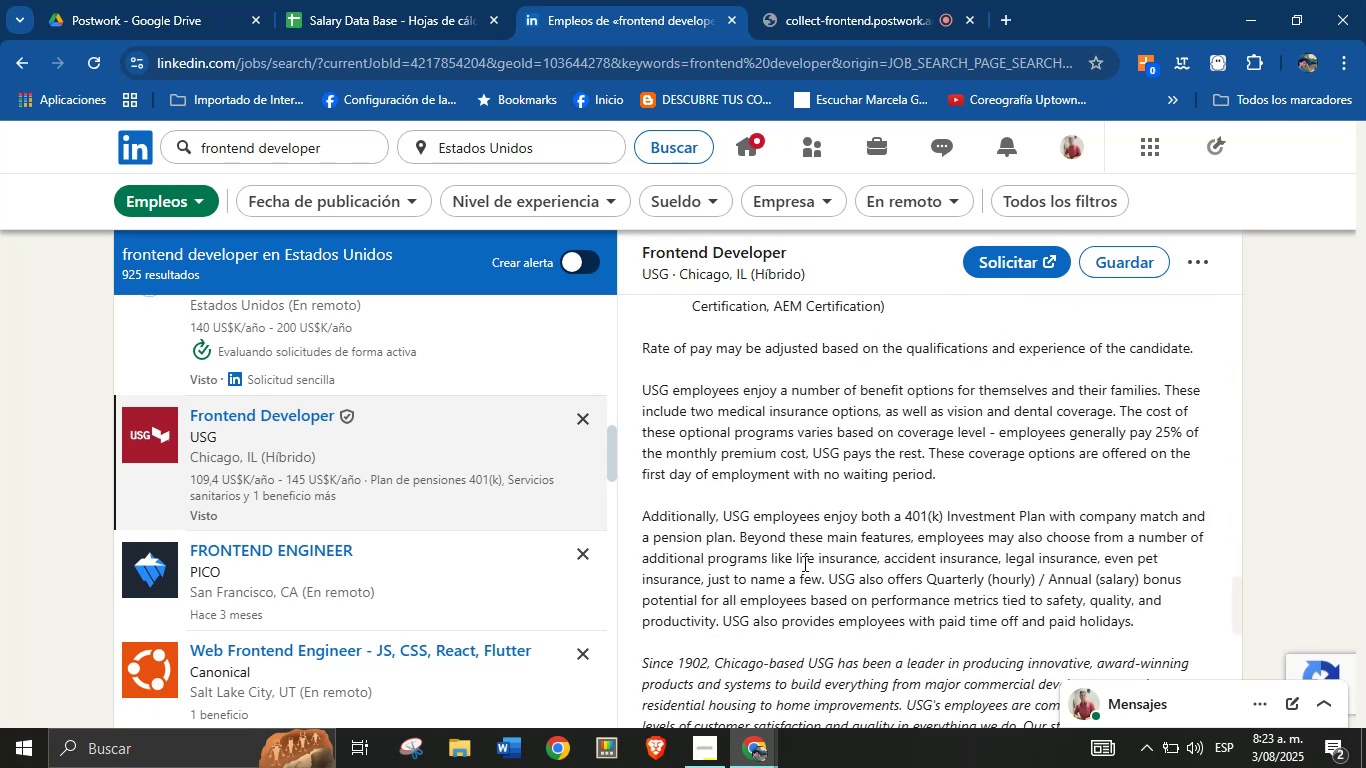 
scroll: coordinate [803, 563], scroll_direction: up, amount: 8.0
 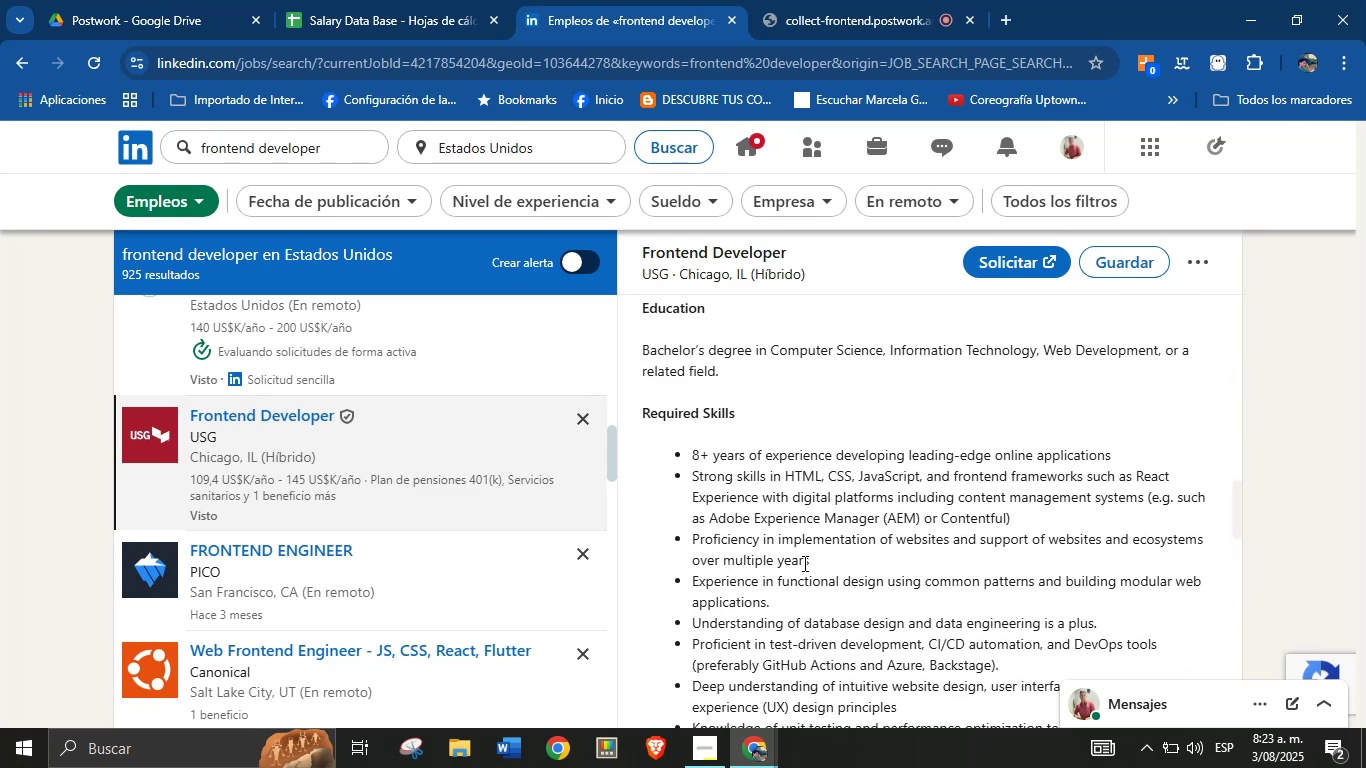 
scroll: coordinate [839, 565], scroll_direction: down, amount: 21.0
 